 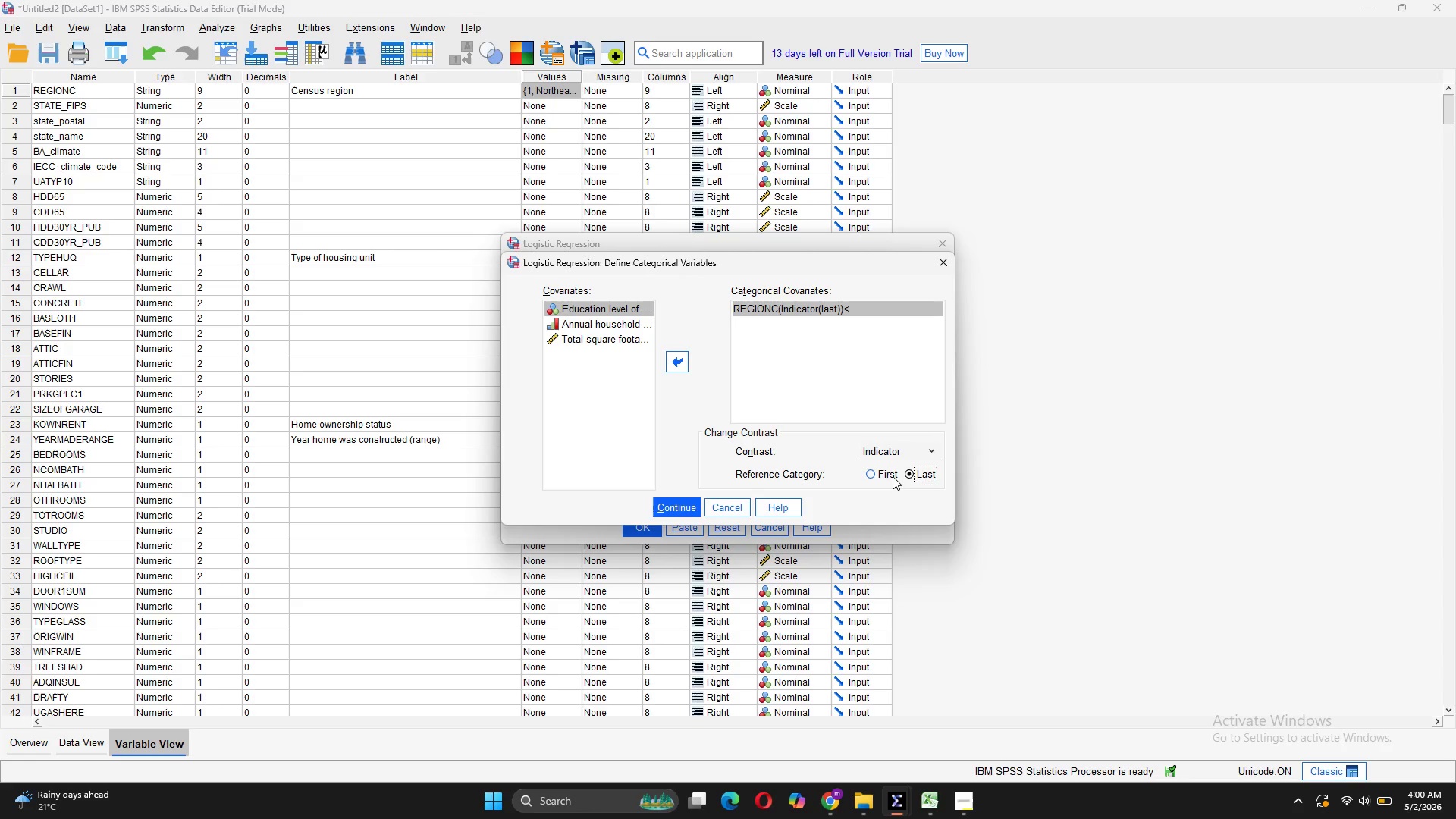 
left_click([888, 477])
 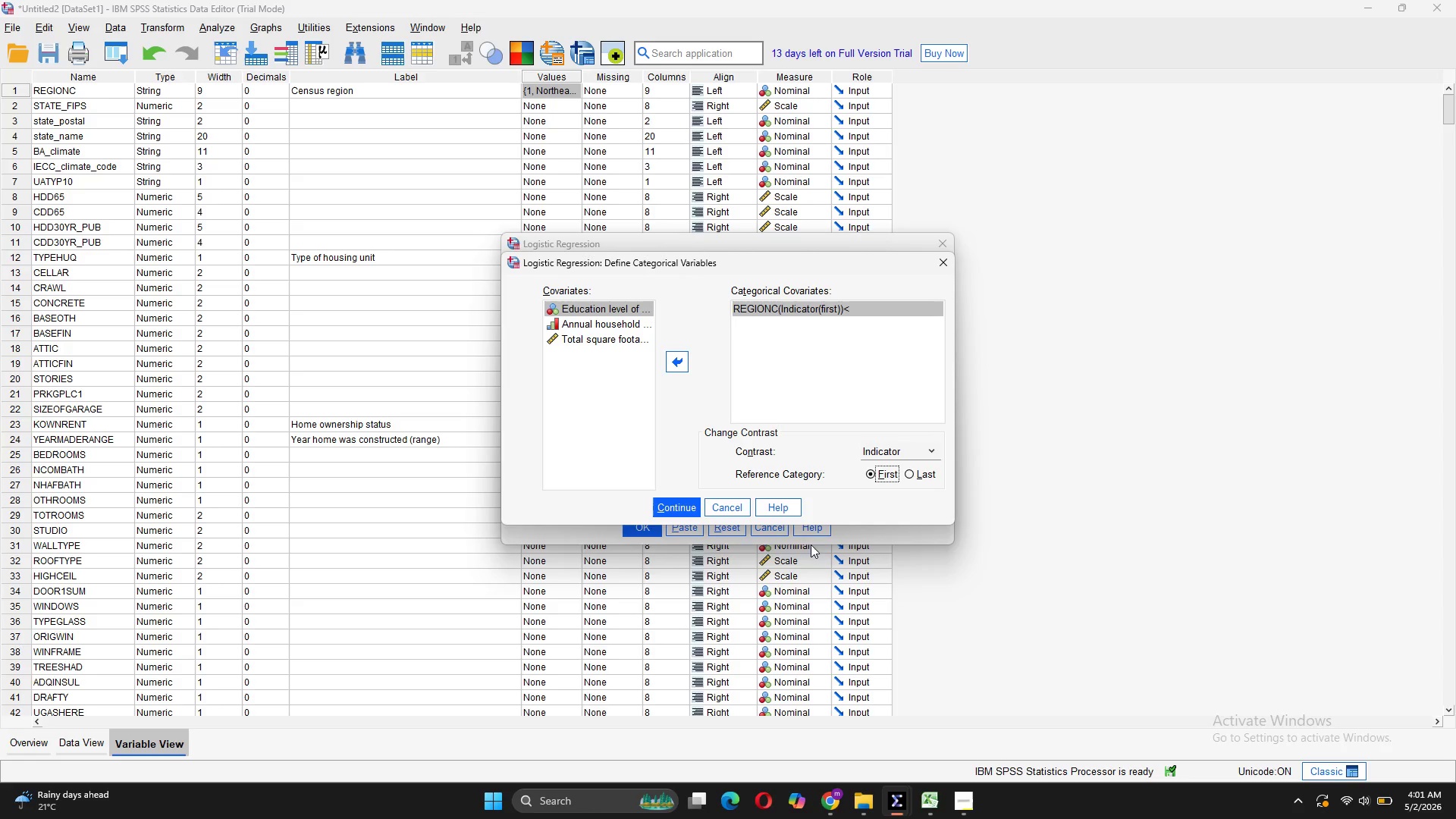 
left_click([686, 506])
 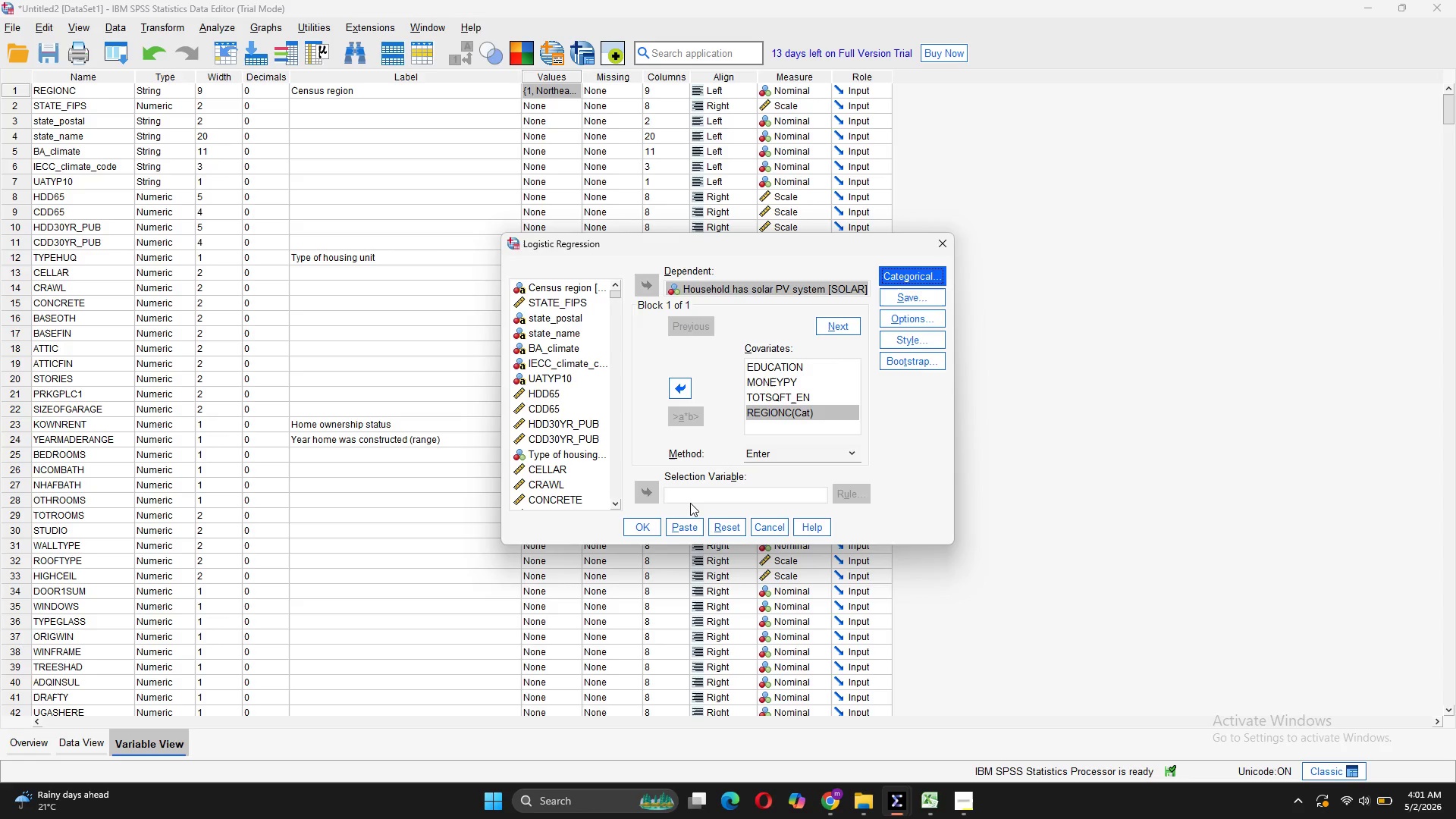 
wait(5.73)
 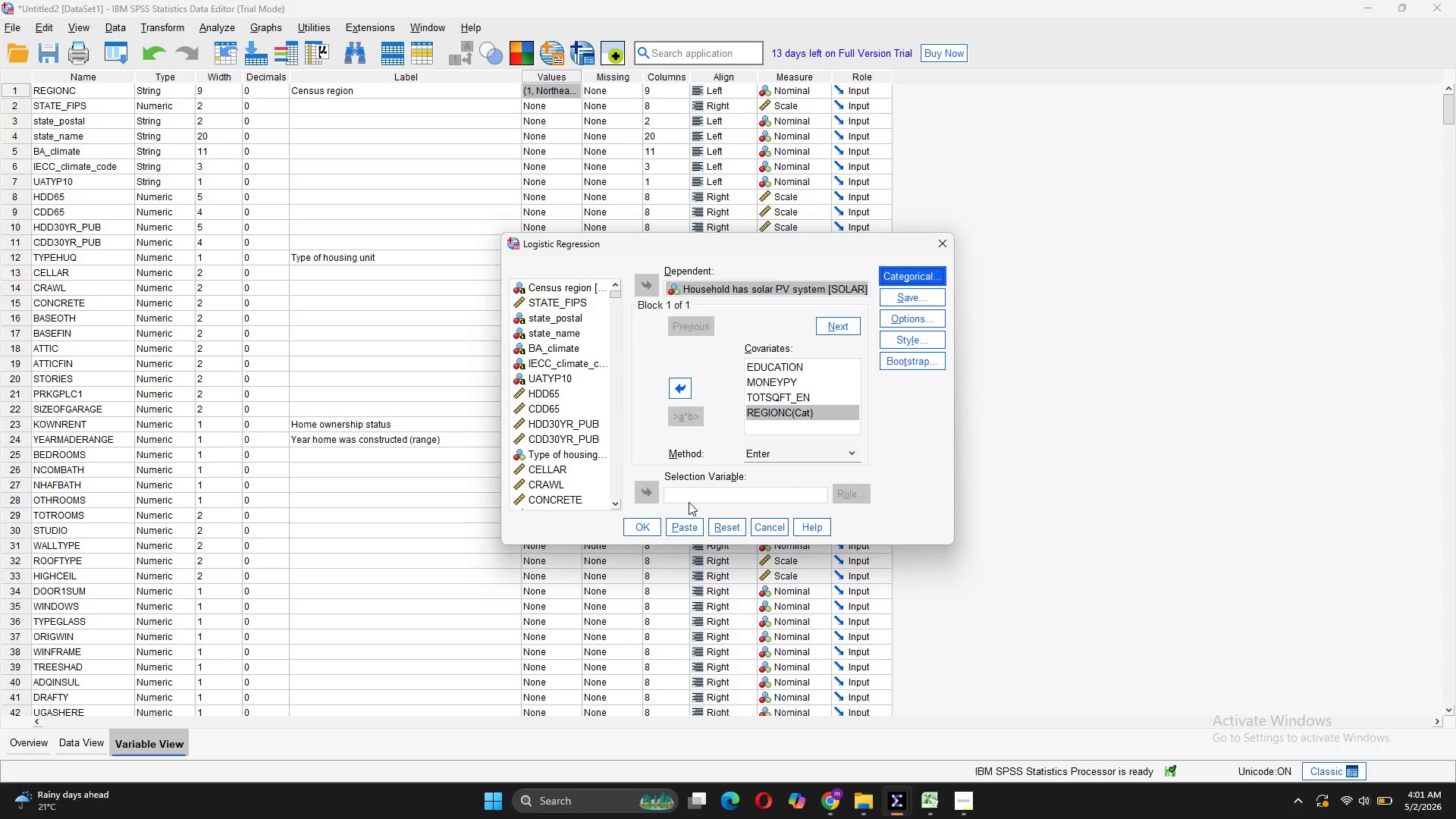 
left_click([894, 317])
 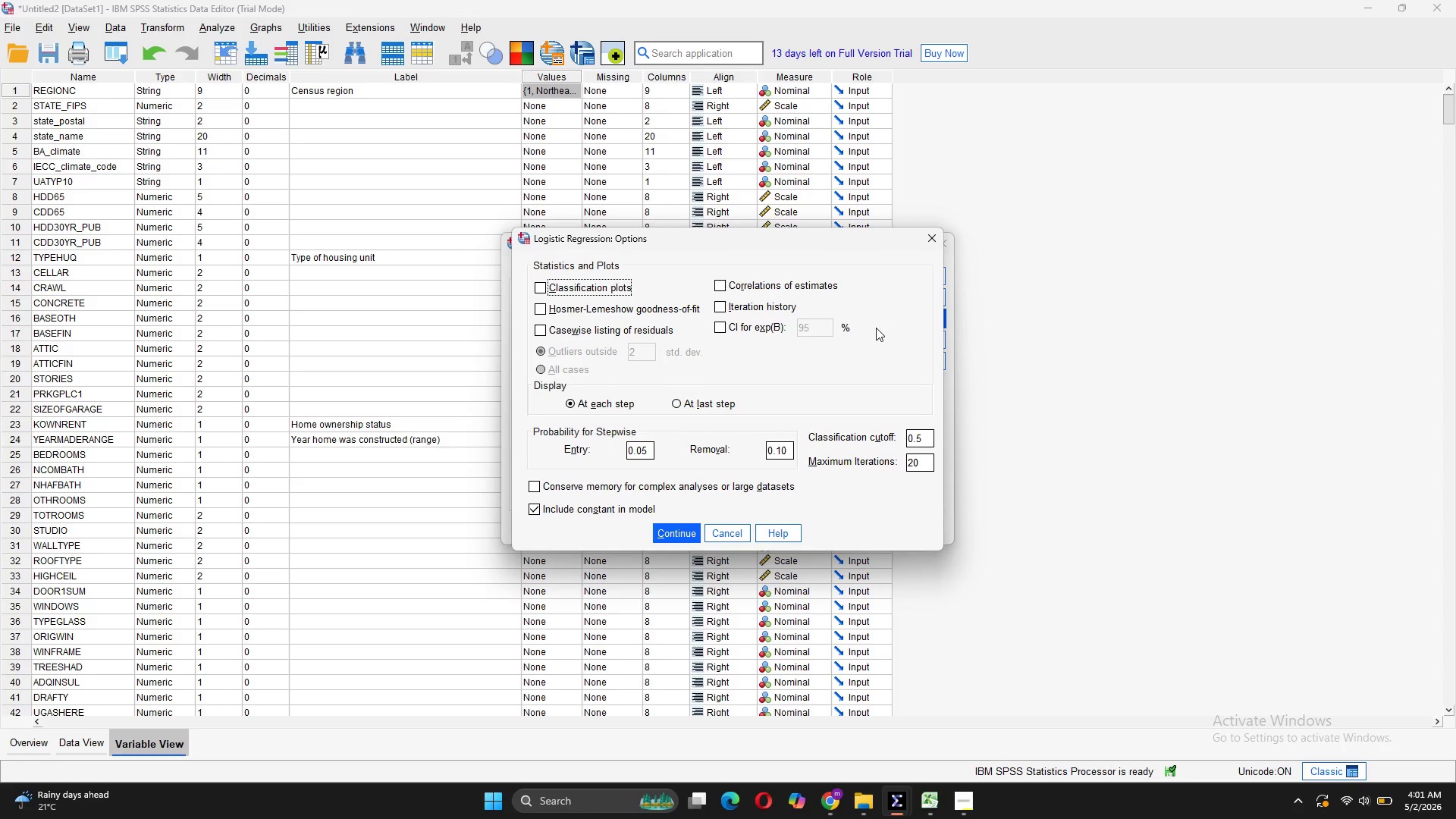 
left_click([576, 312])
 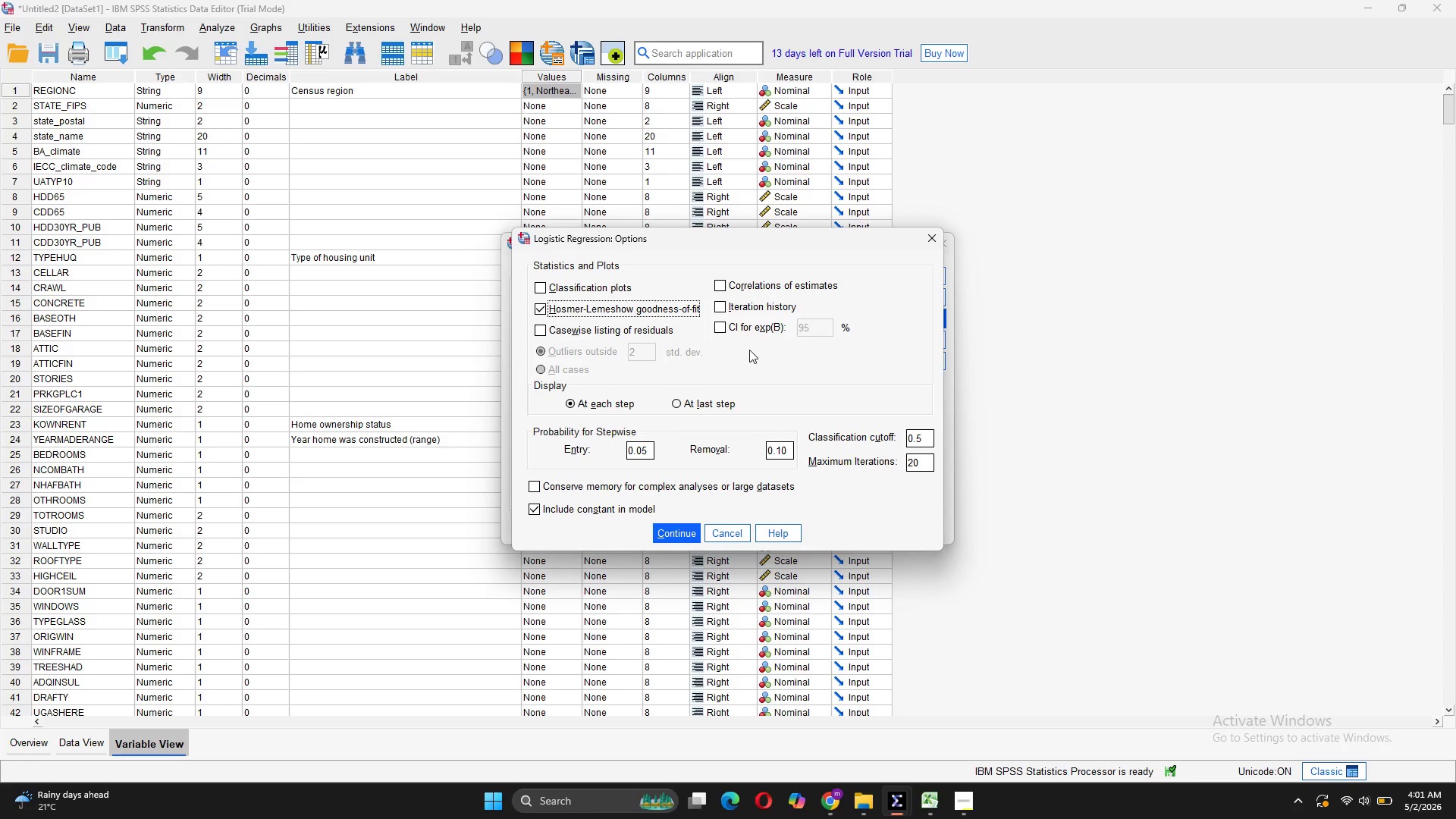 
wait(8.44)
 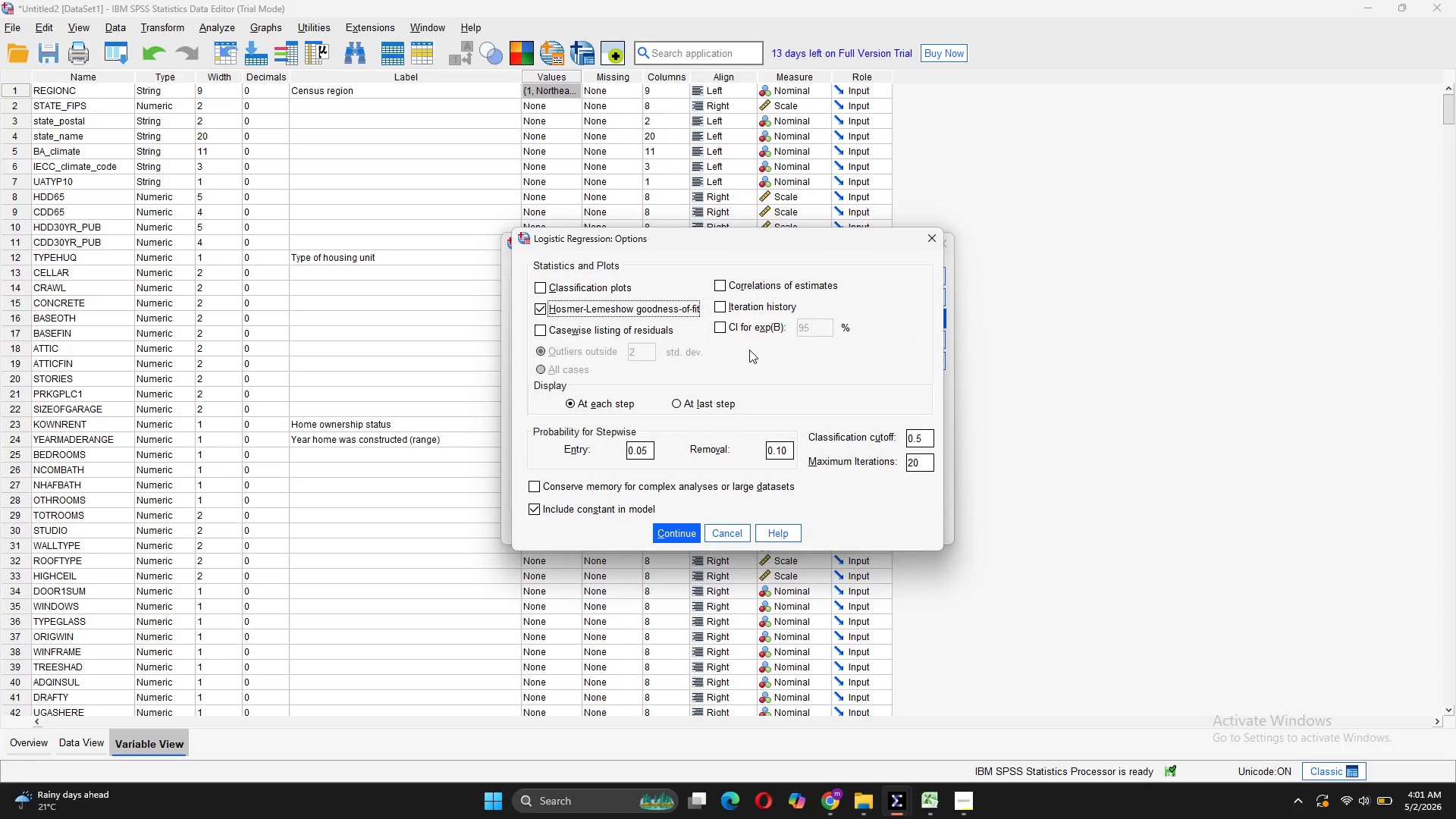 
left_click([809, 328])
 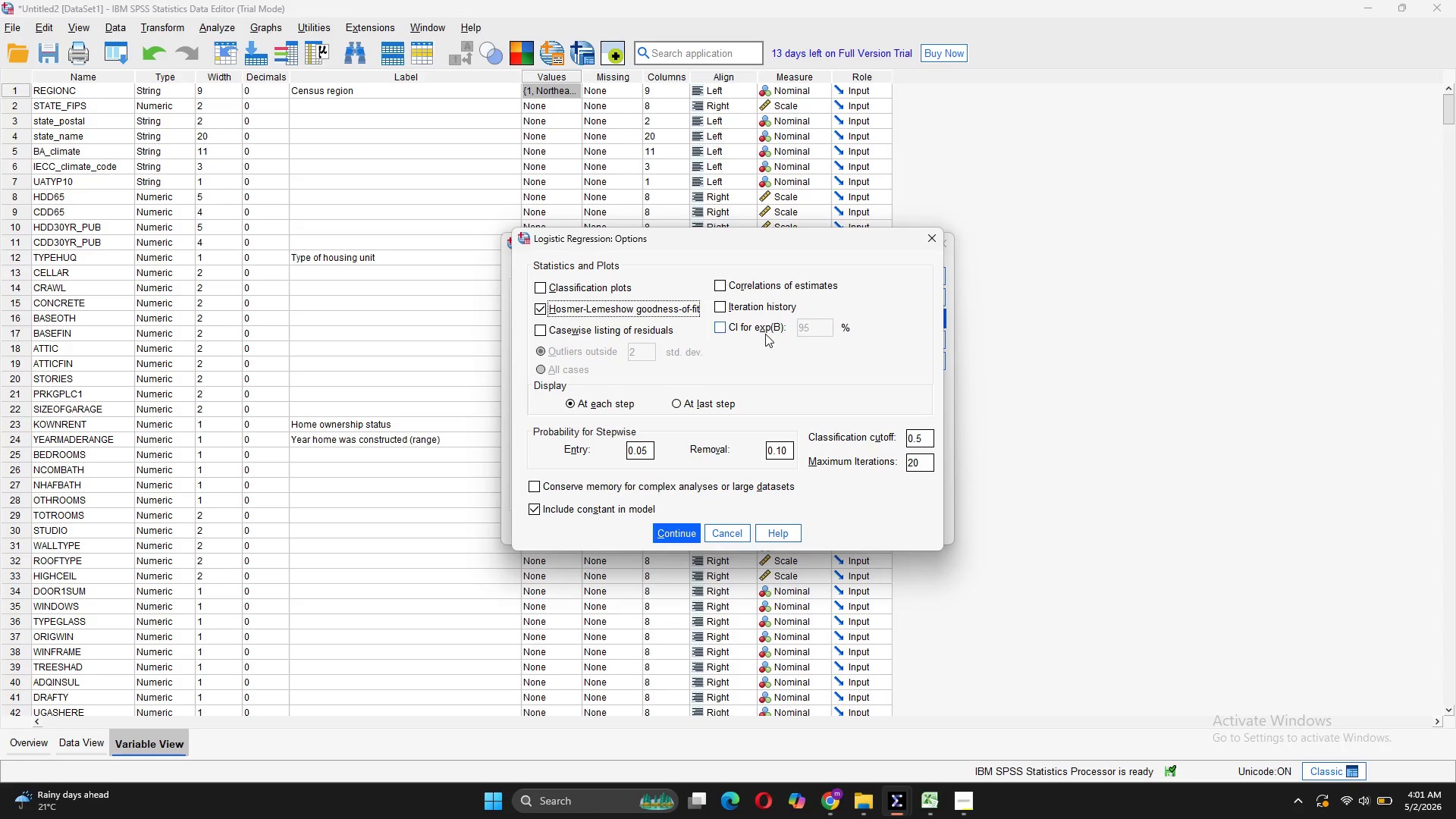 
left_click([764, 329])
 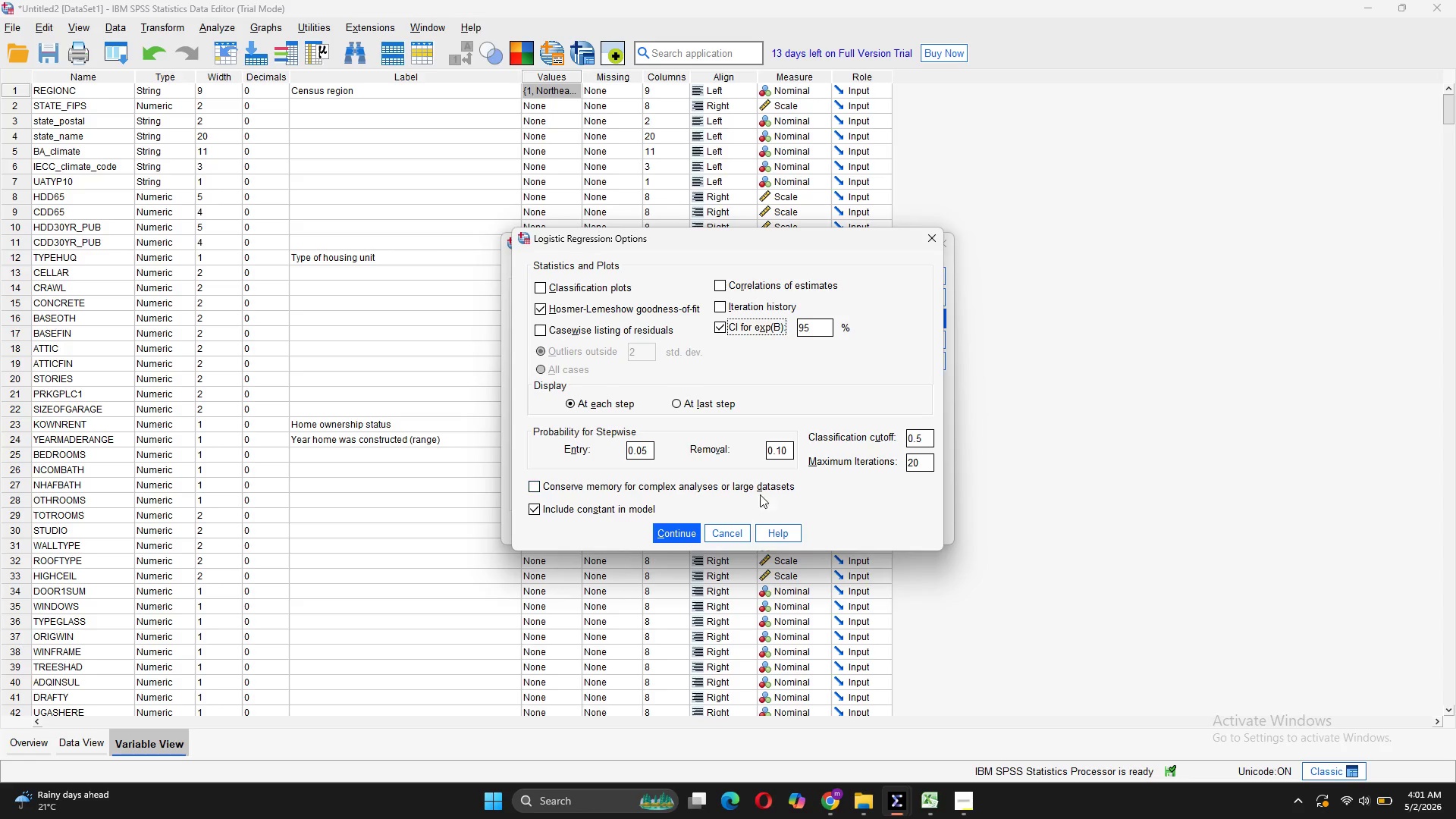 
wait(11.38)
 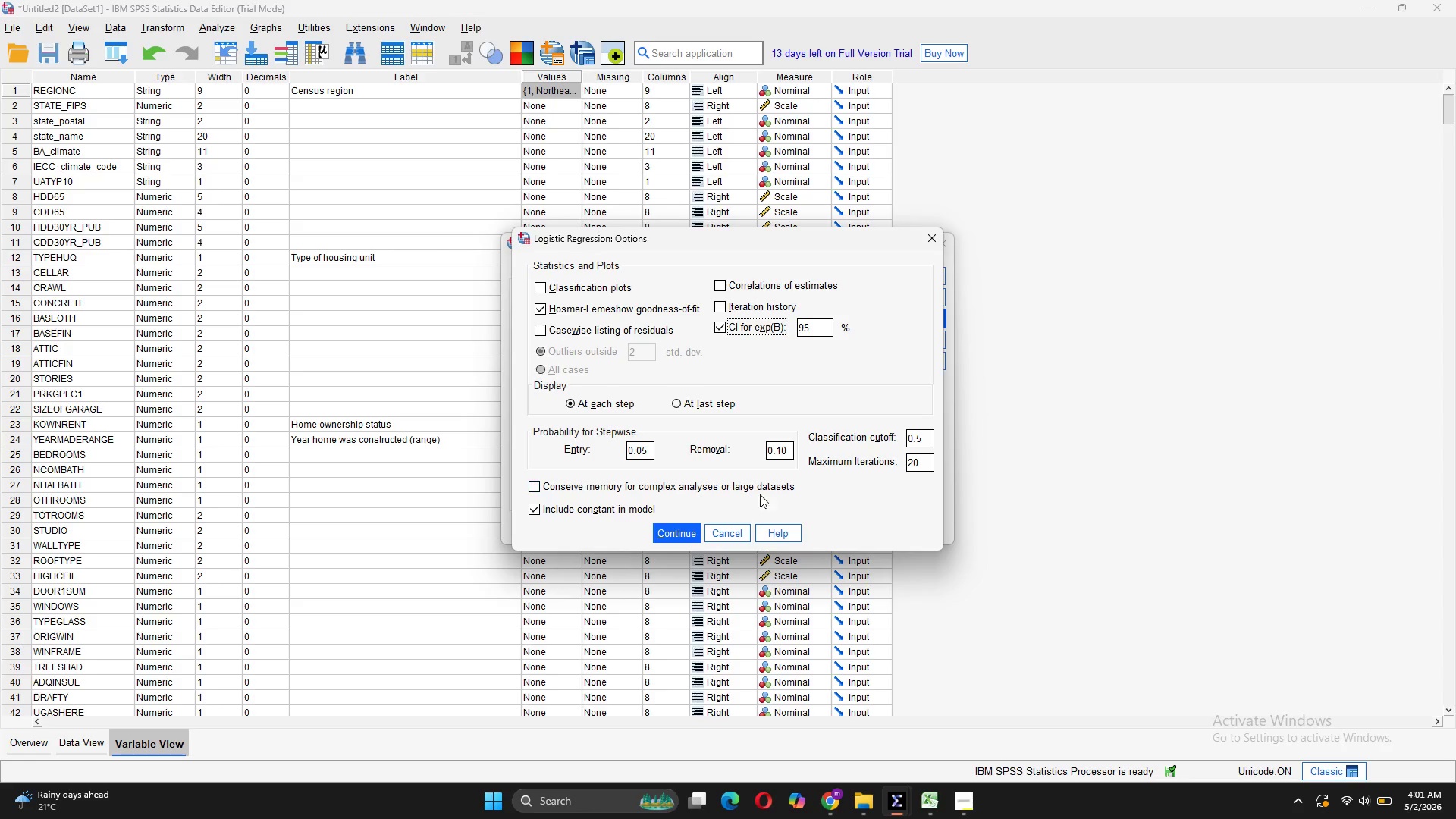 
left_click([592, 290])
 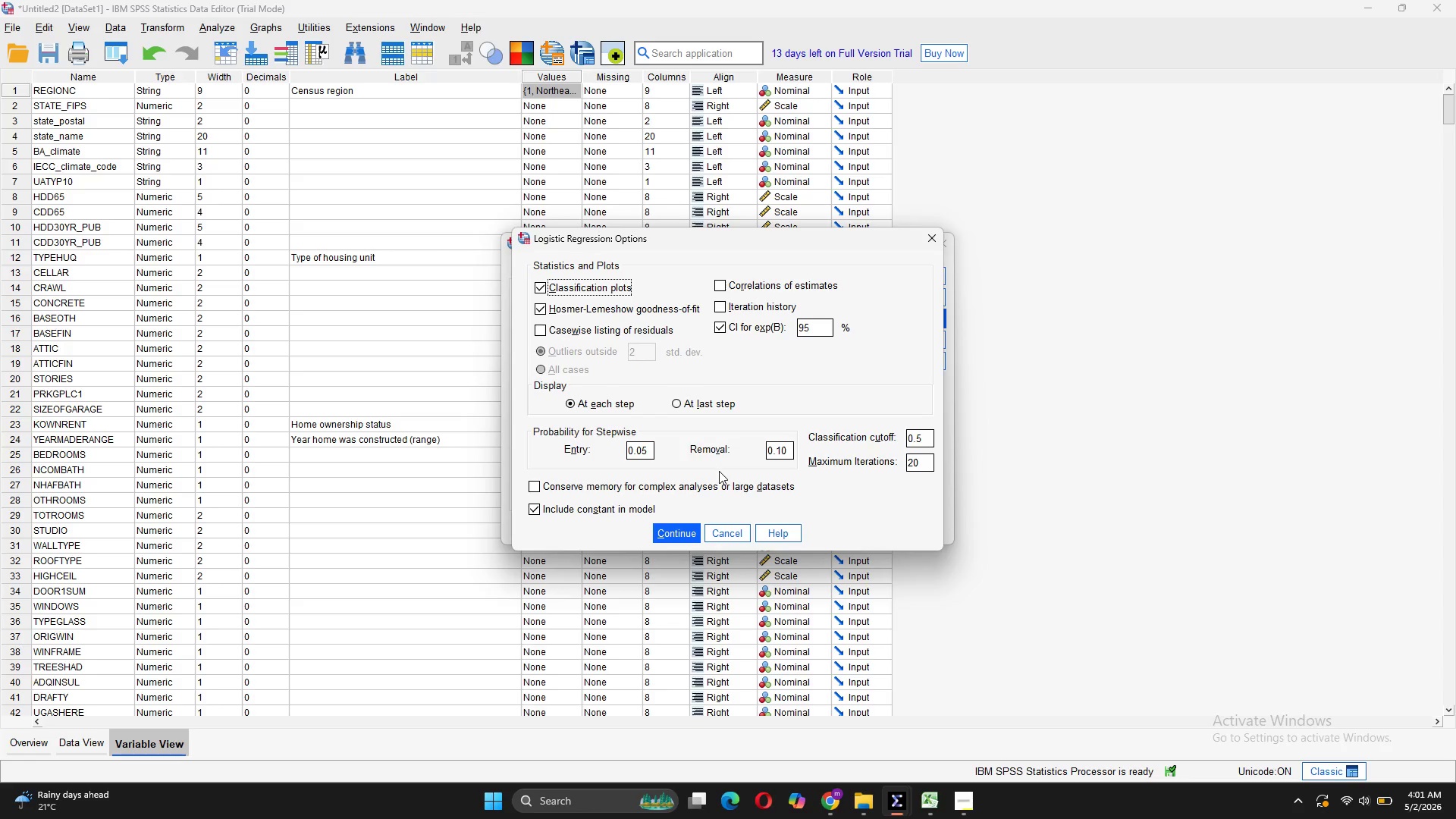 
left_click([682, 528])
 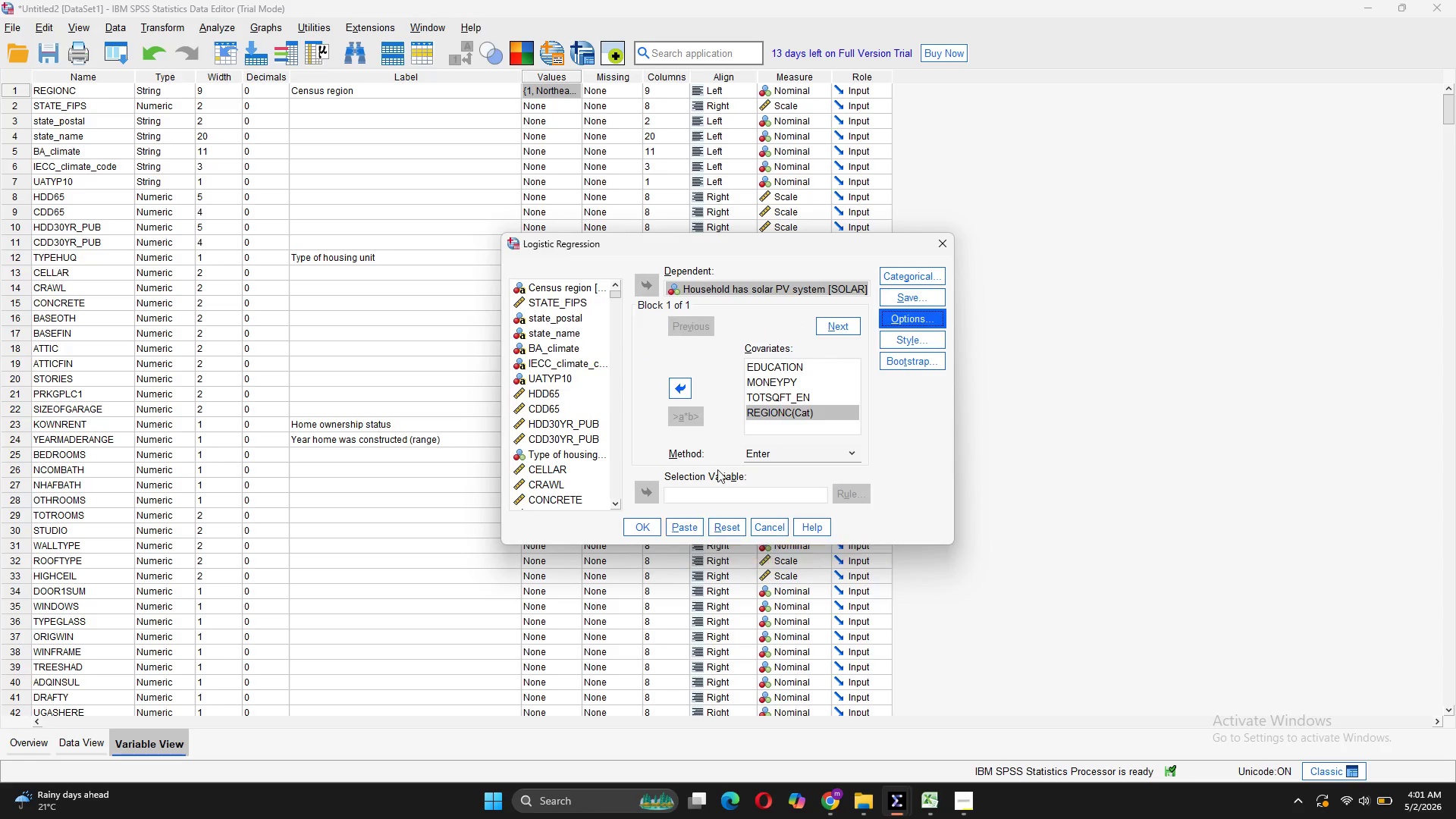 
left_click([693, 522])
 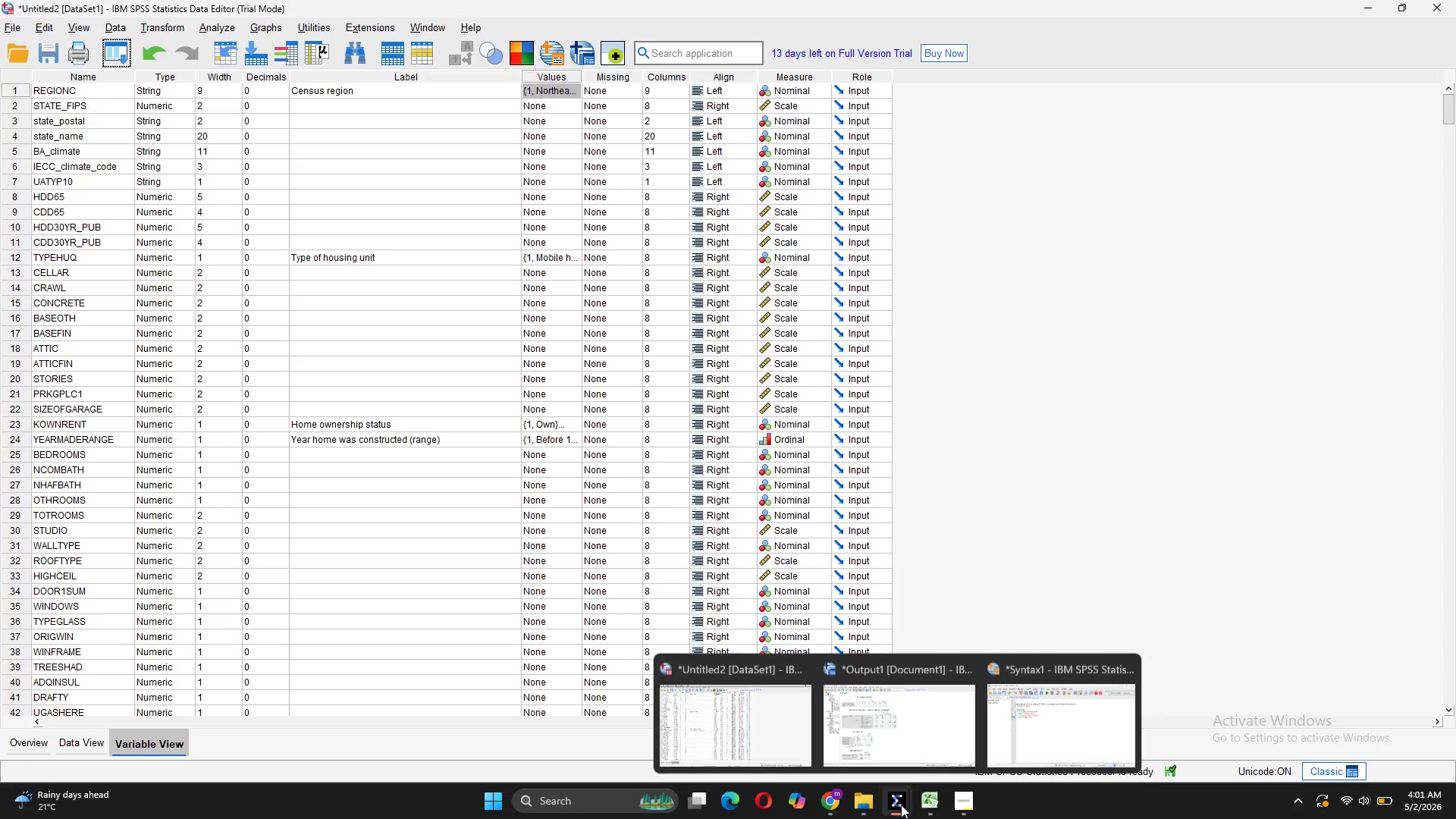 
left_click([1084, 725])
 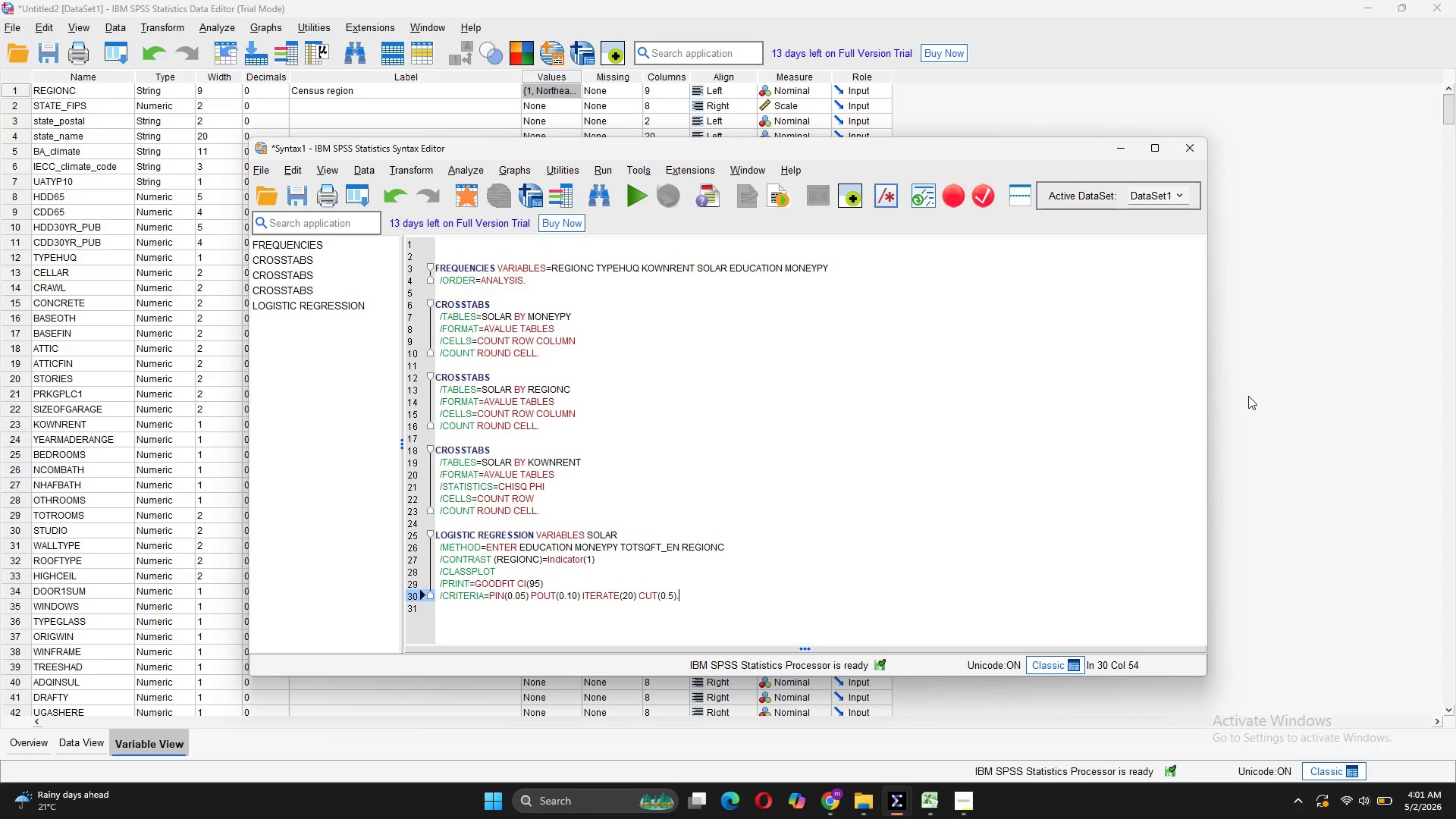 
left_click([1285, 380])
 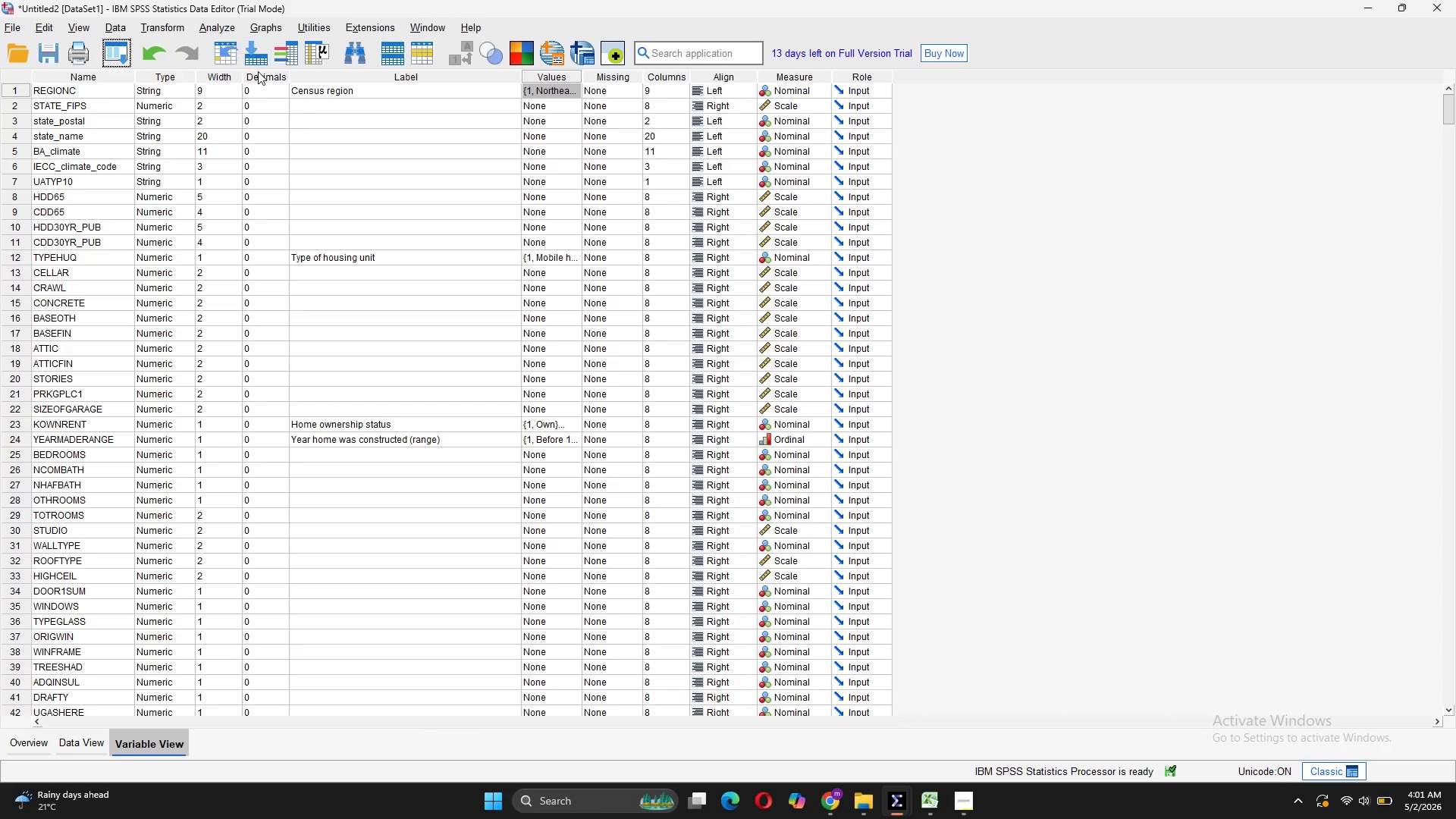 
left_click([227, 27])
 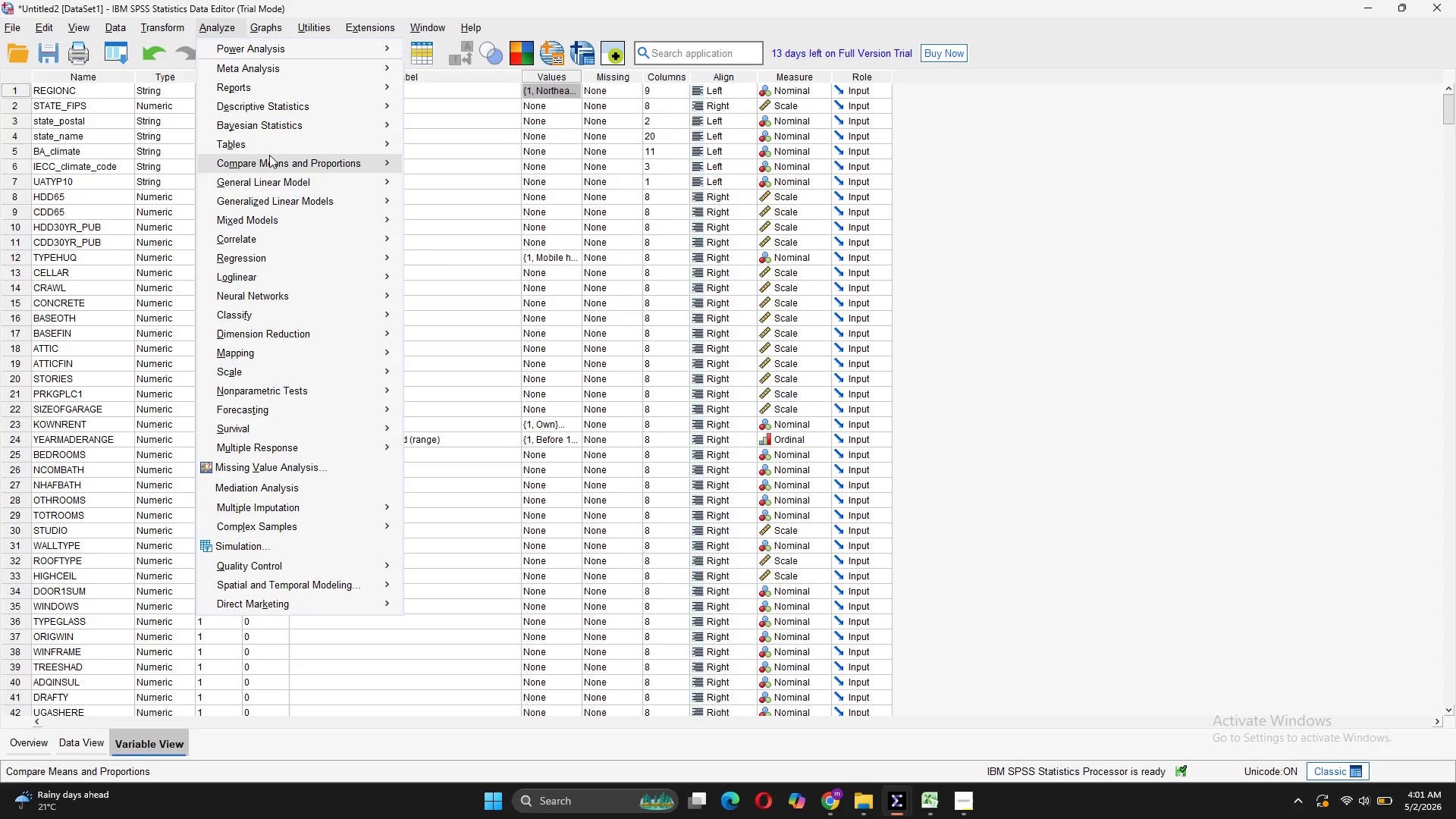 
mouse_move([307, 258])
 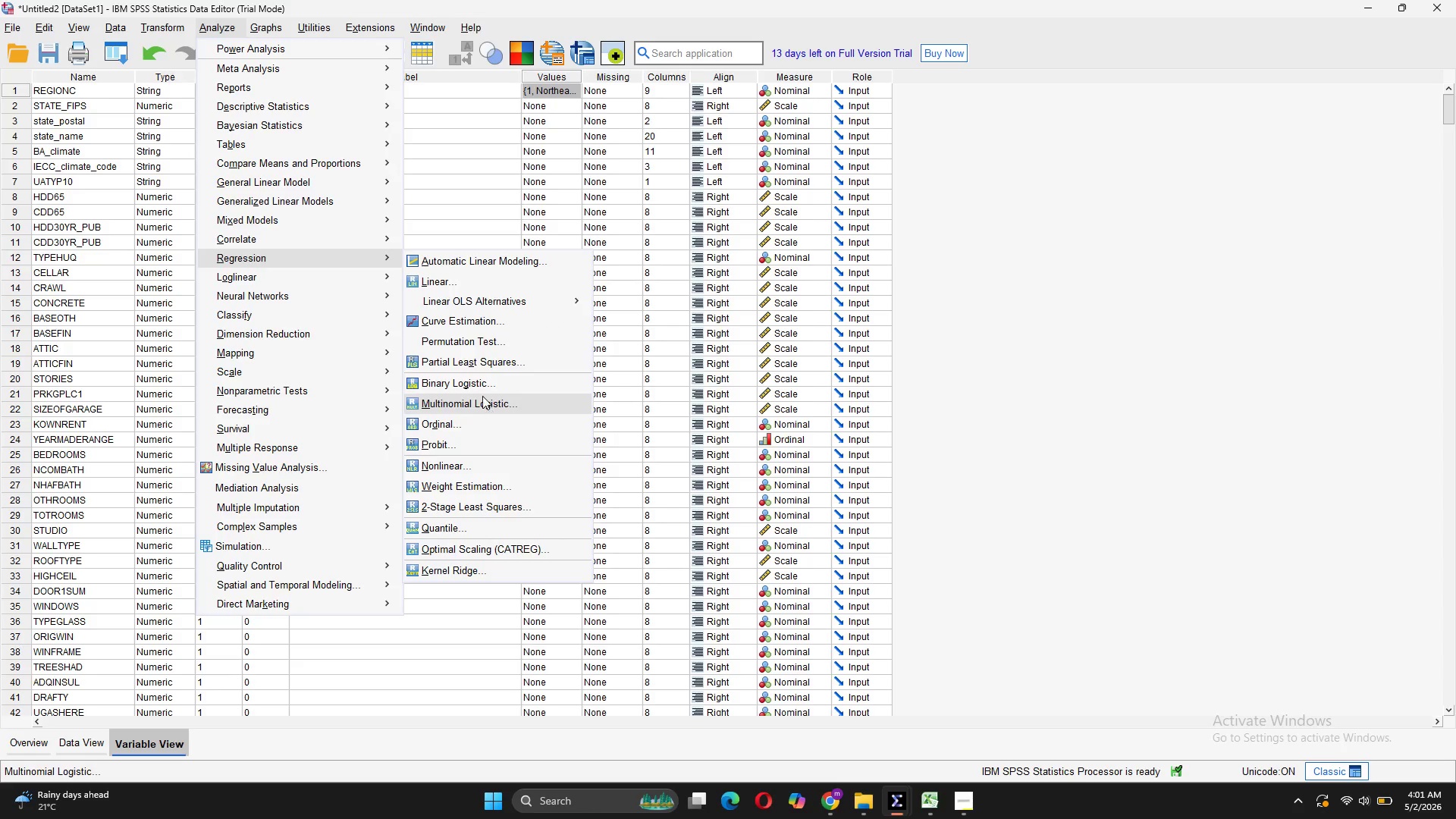 
left_click([471, 380])
 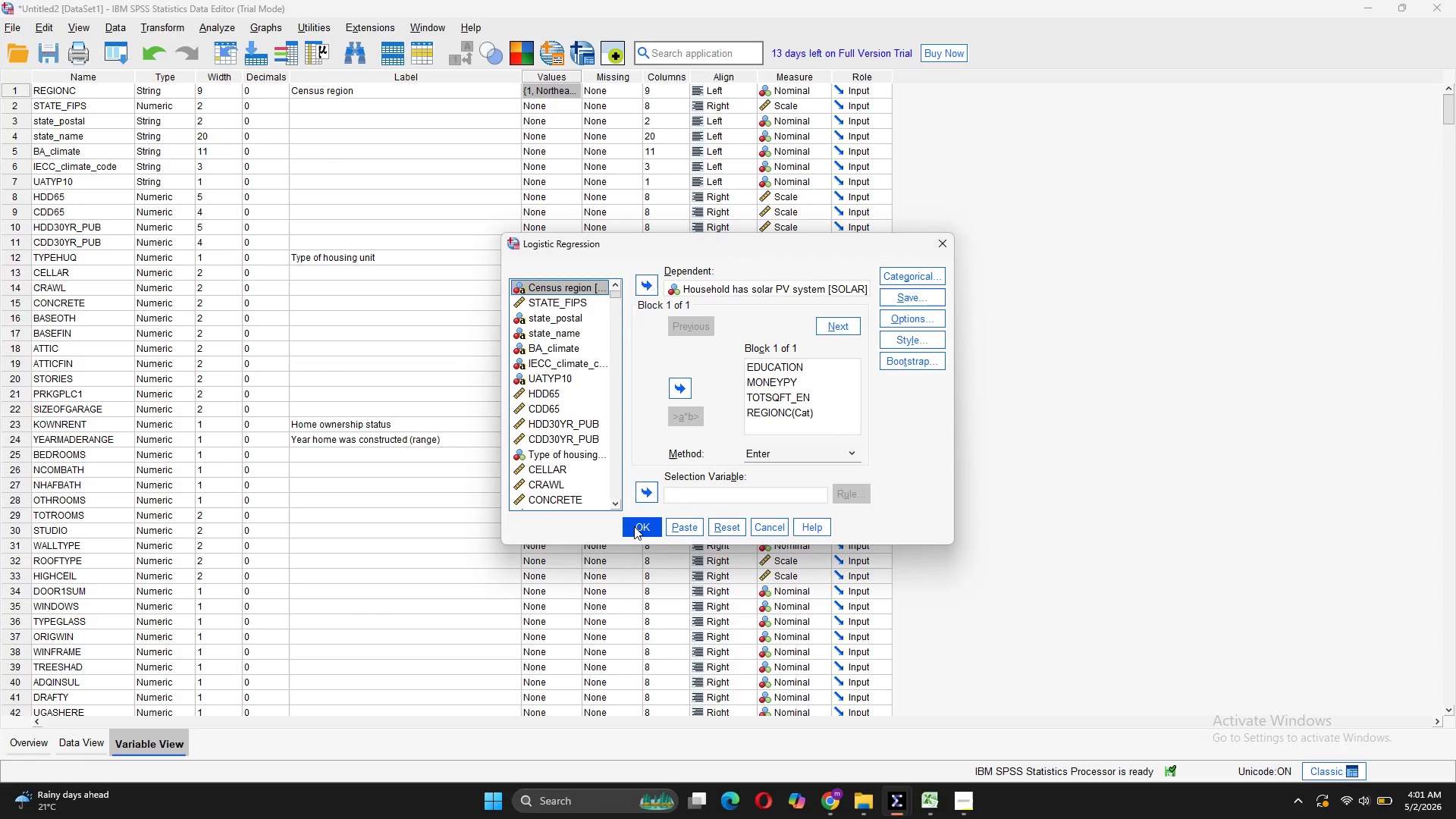 
left_click([634, 526])
 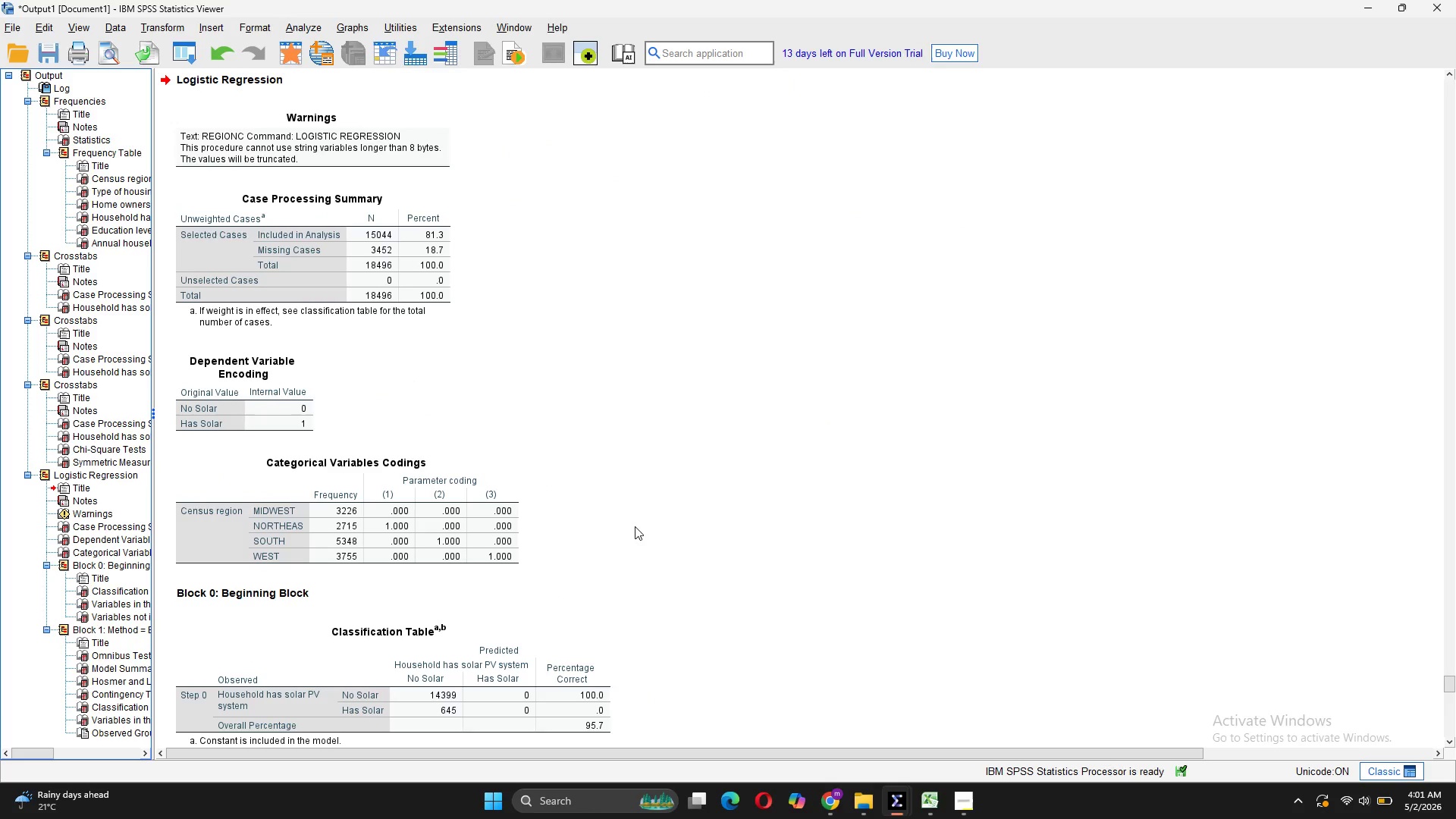 
scroll: coordinate [635, 526], scroll_direction: down, amount: 4.0
 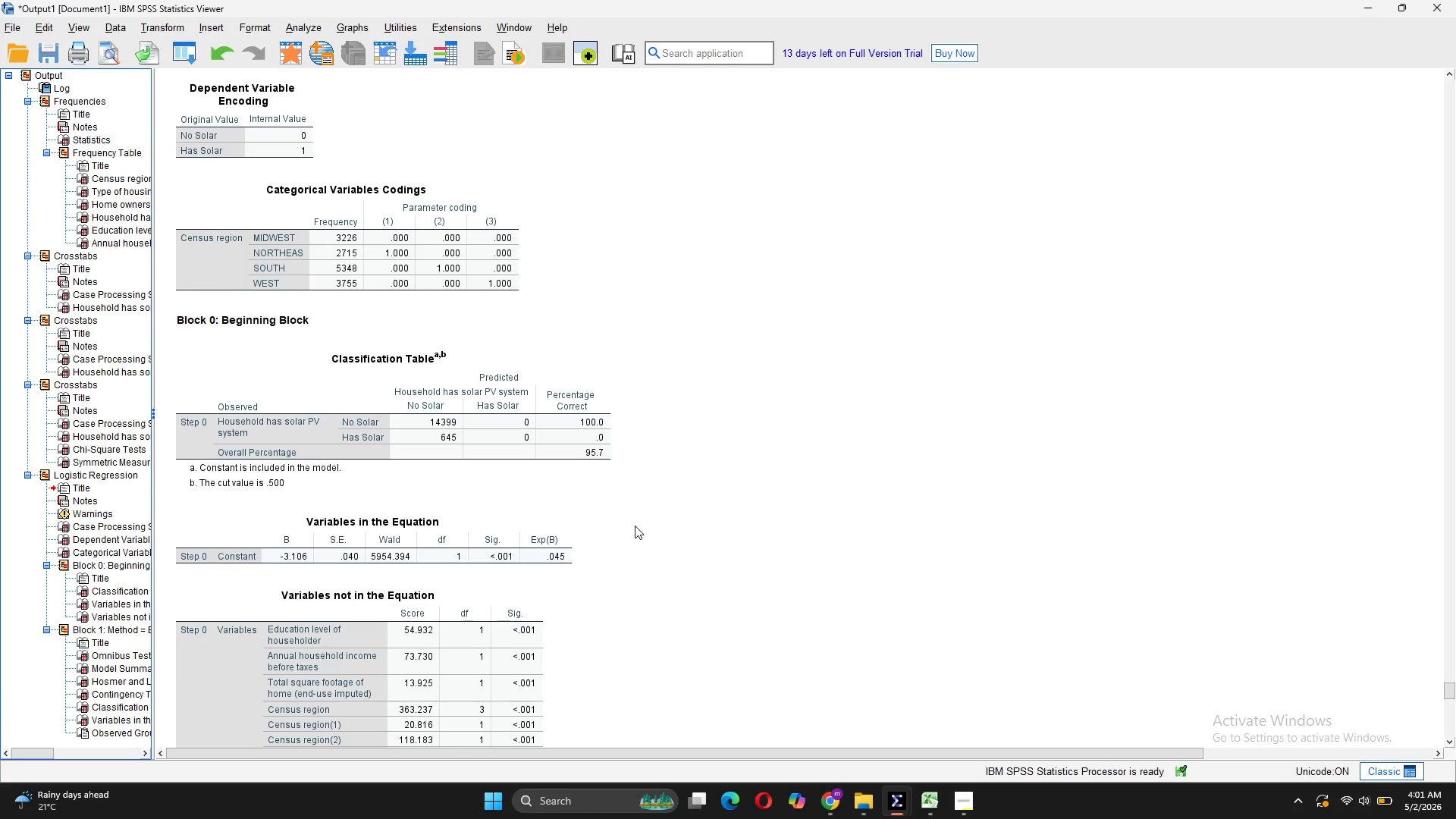 
scroll: coordinate [635, 526], scroll_direction: up, amount: 3.0
 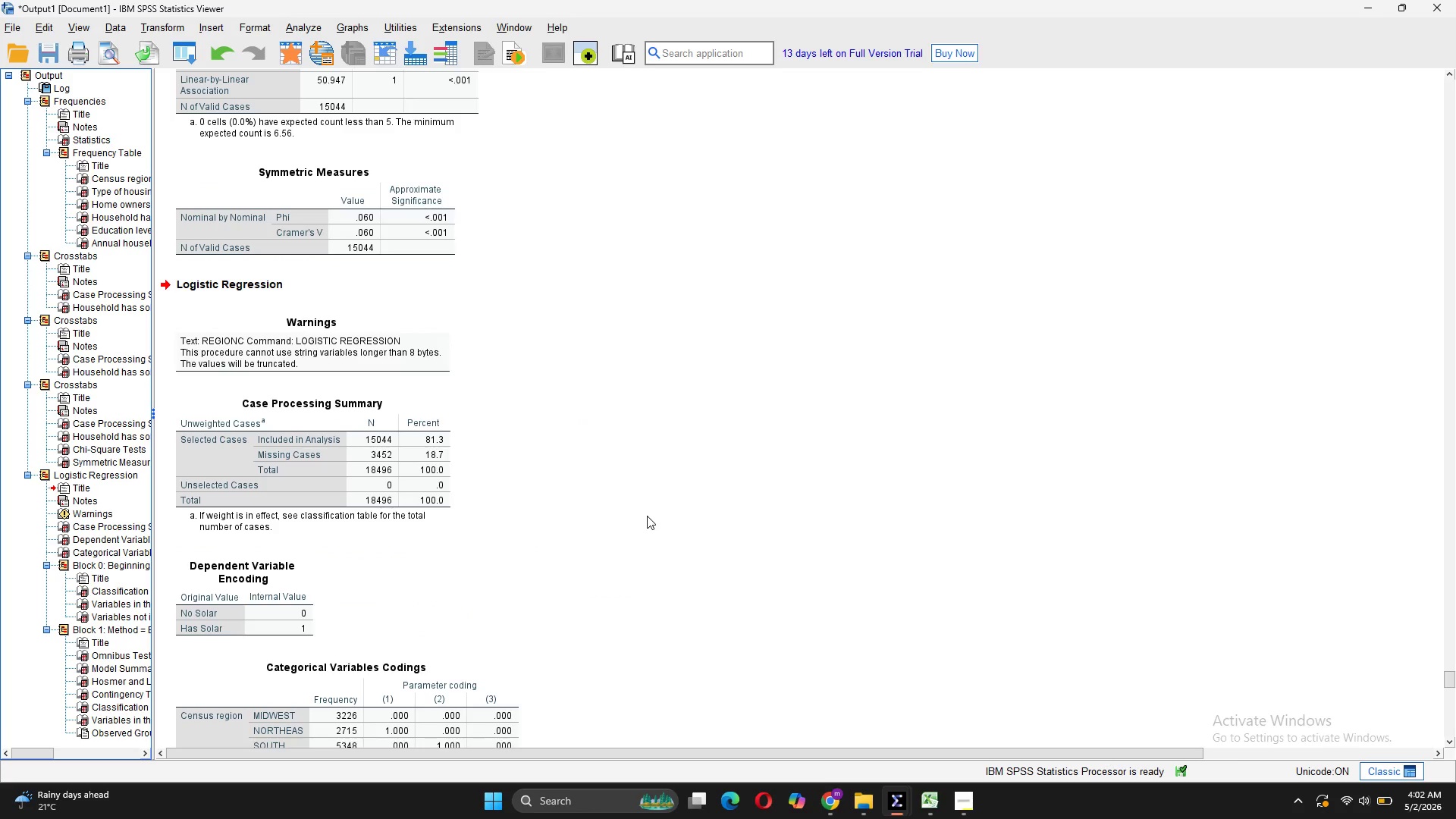 
wait(10.08)
 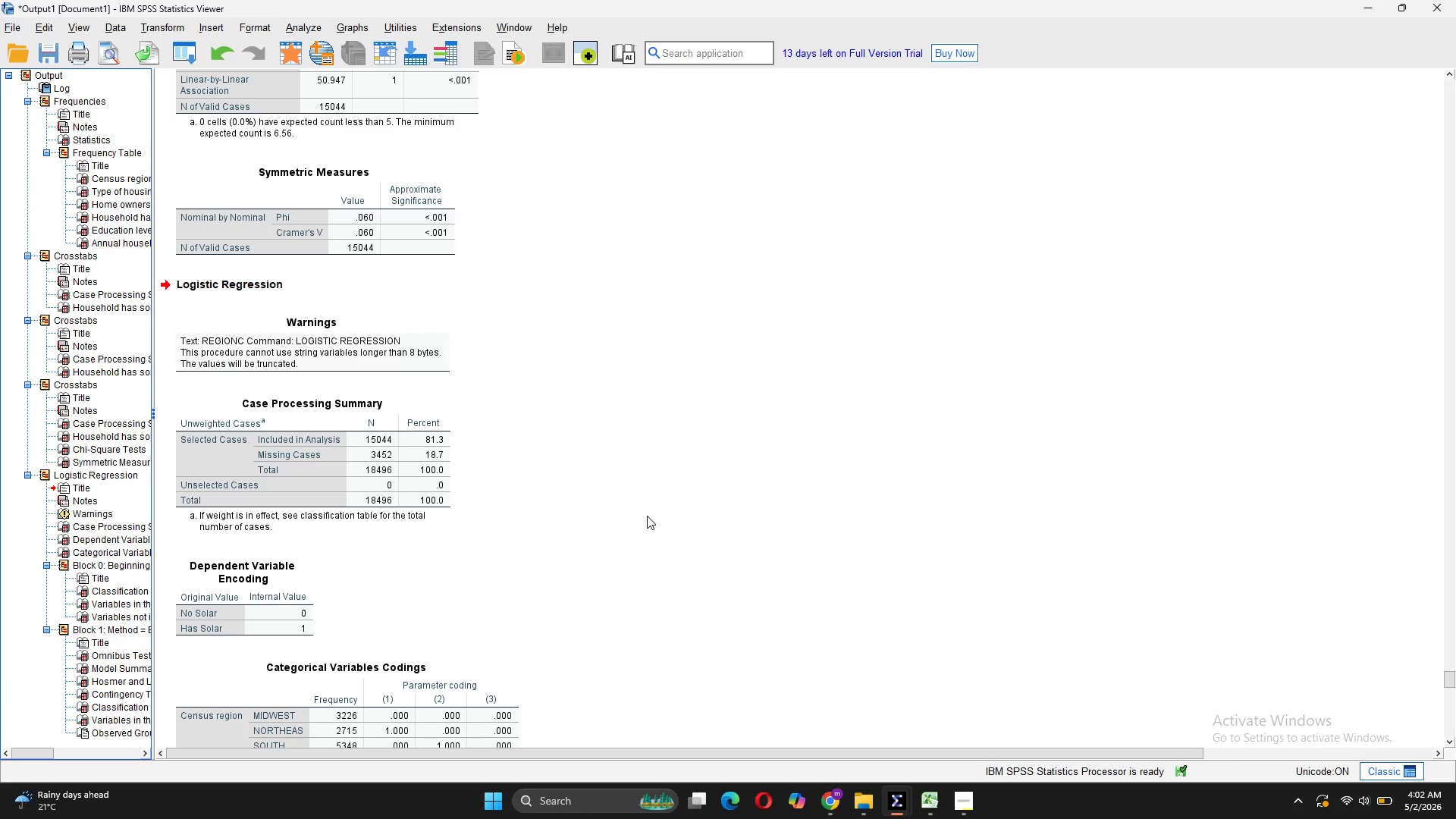 
scroll: coordinate [650, 514], scroll_direction: down, amount: 14.0
 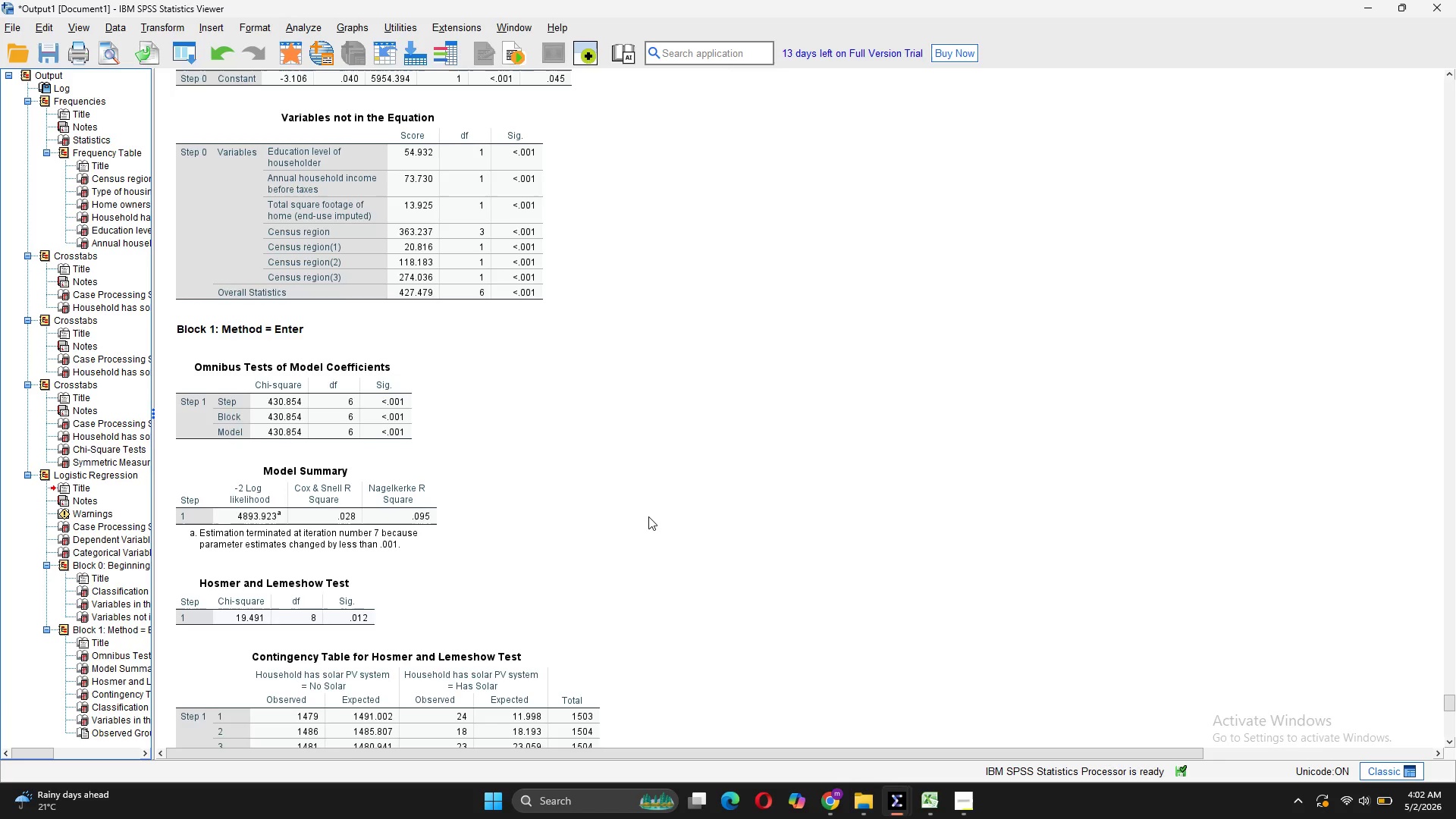 
scroll: coordinate [648, 516], scroll_direction: down, amount: 1.0
 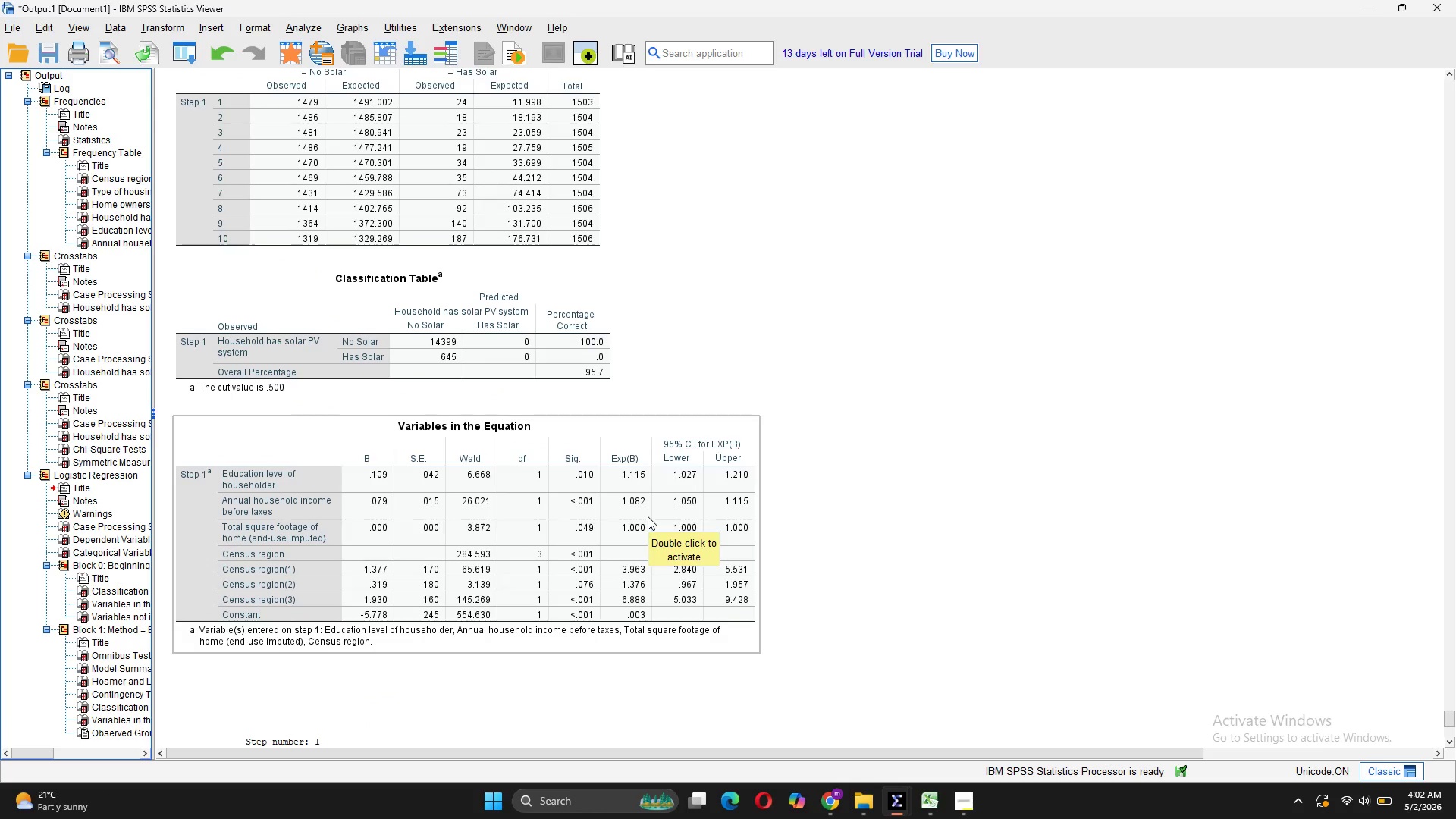 
scroll: coordinate [648, 516], scroll_direction: up, amount: 20.0
 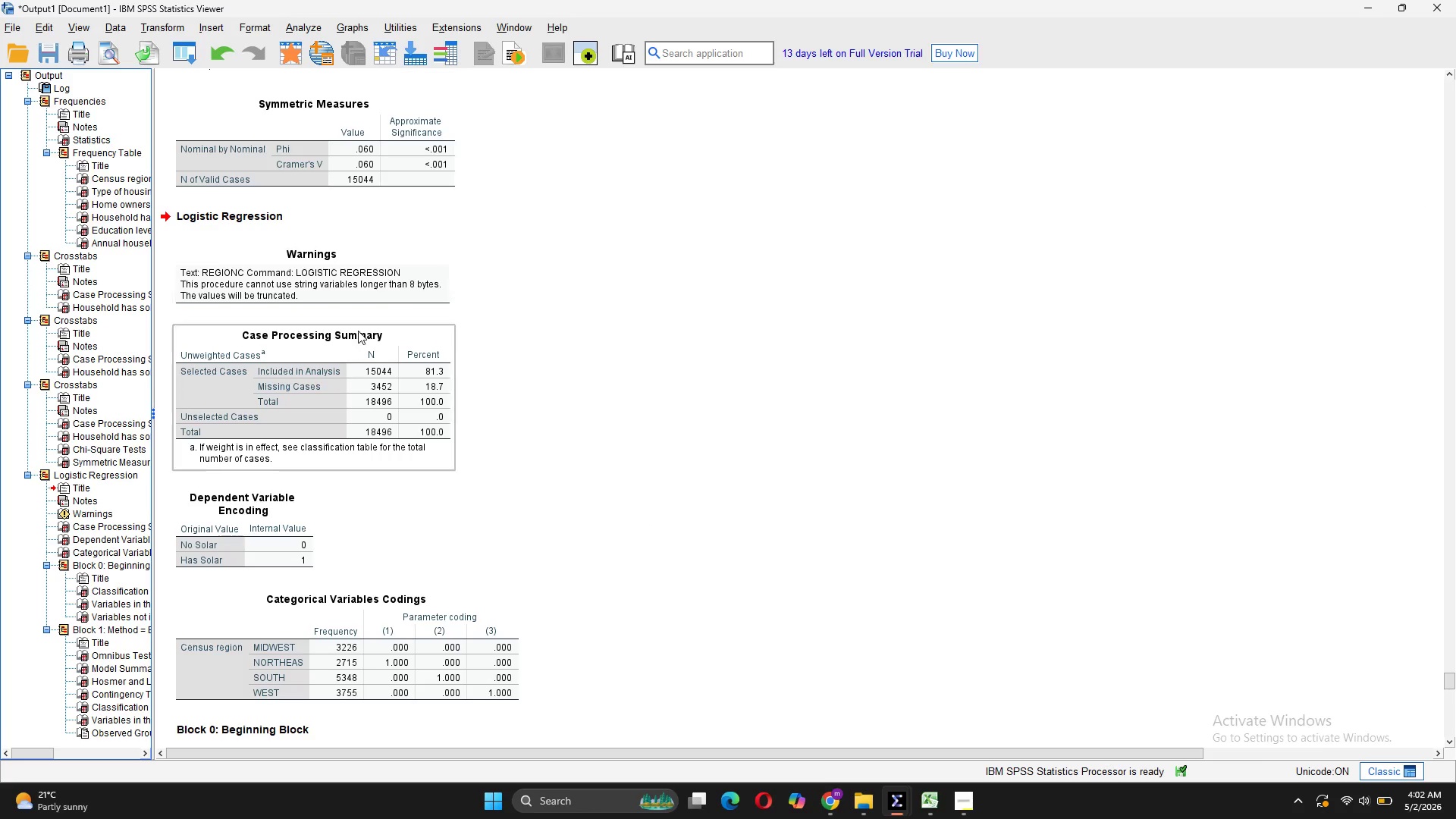 
scroll: coordinate [653, 499], scroll_direction: down, amount: 8.0
 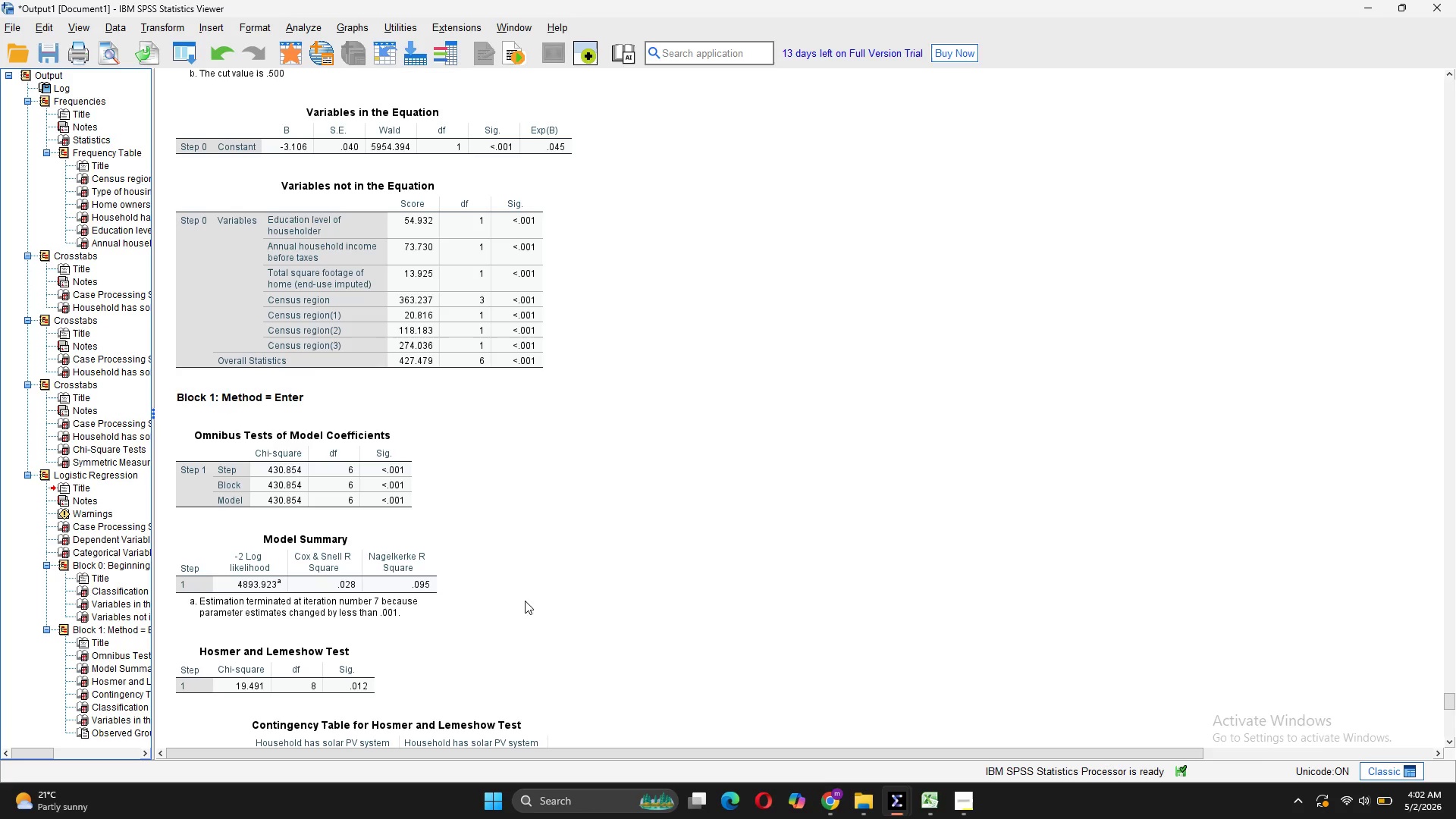 
mouse_move([400, 493])
 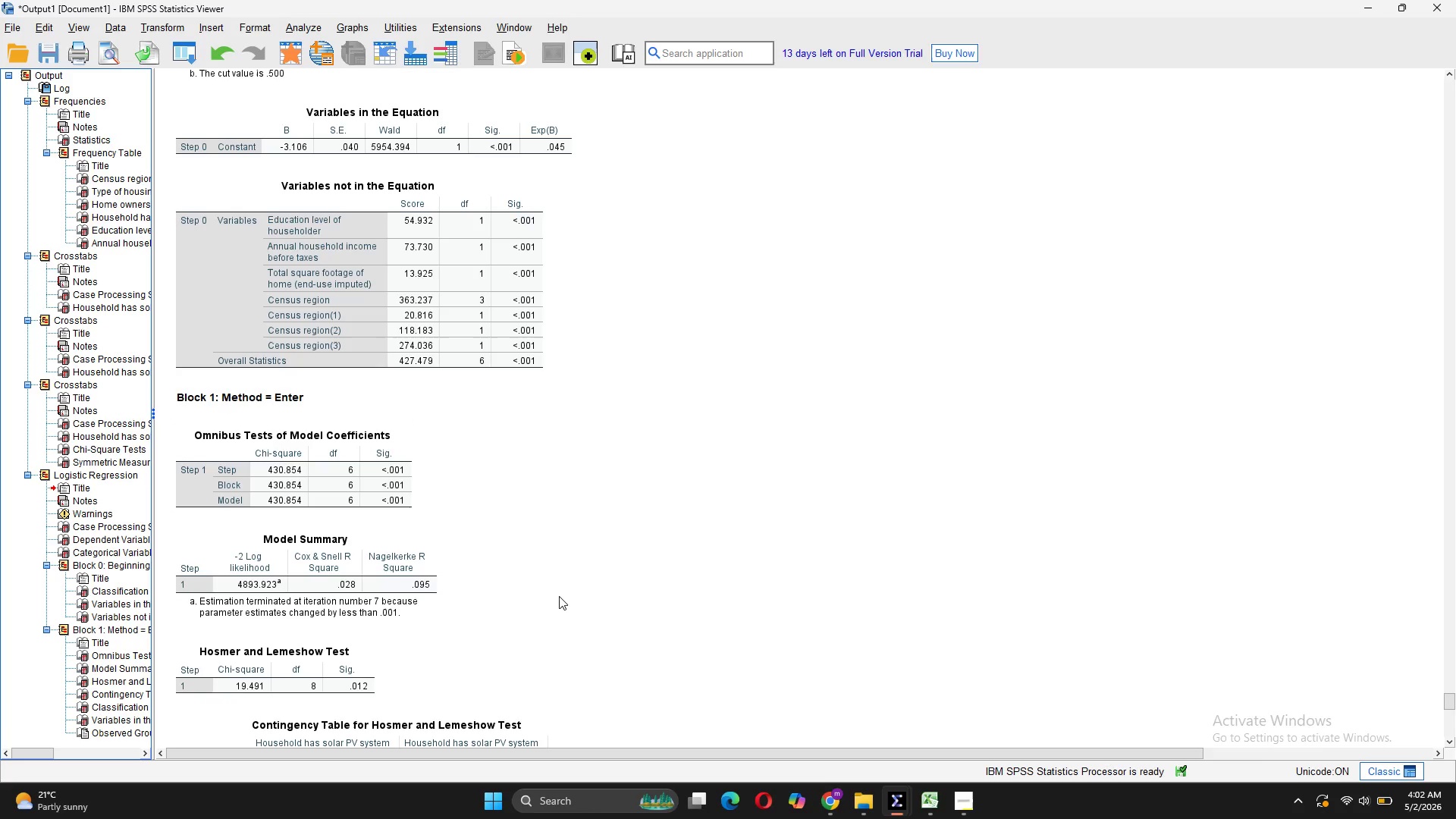 
wait(13.34)
 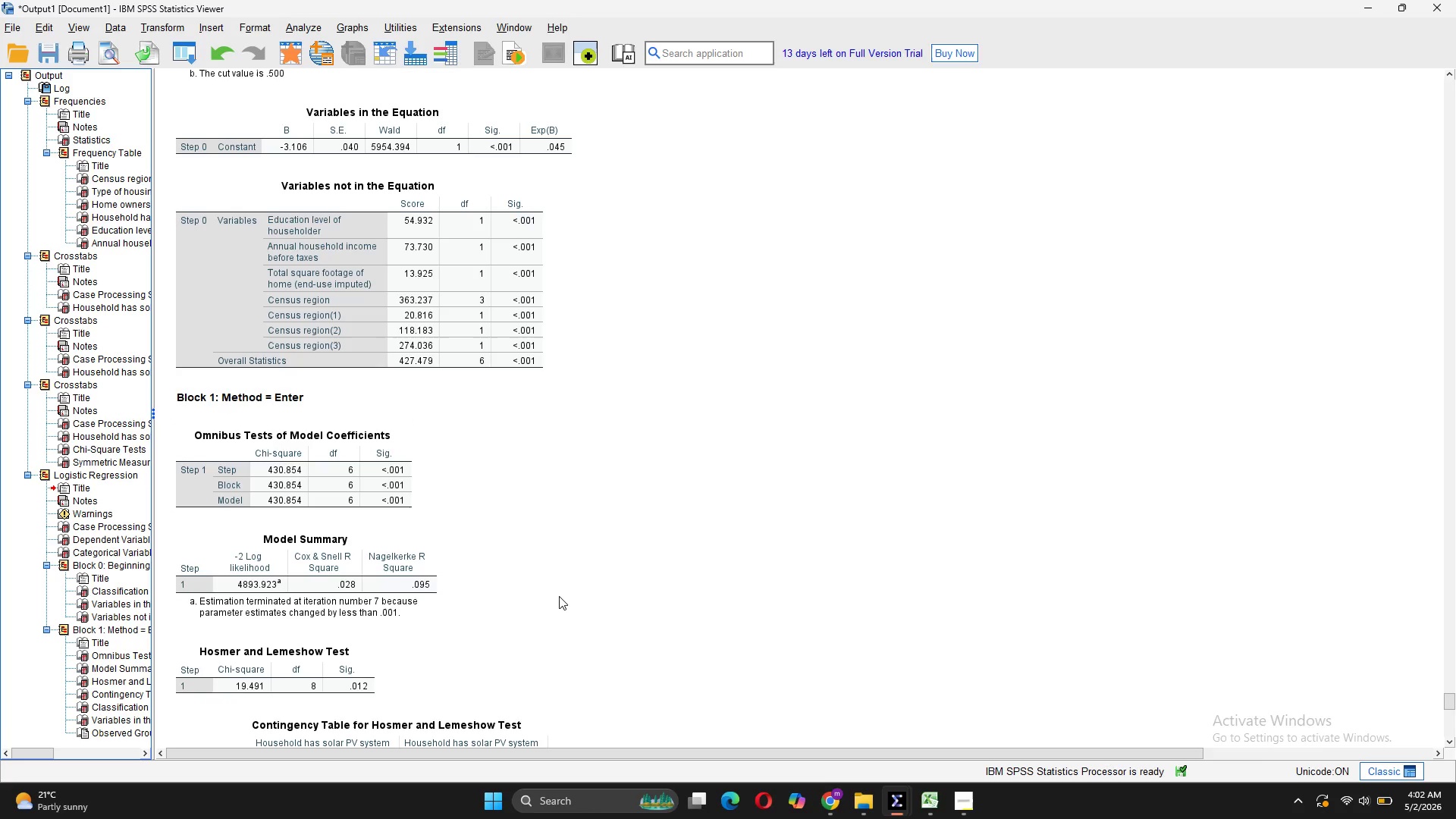 
scroll: coordinate [559, 596], scroll_direction: down, amount: 1.0
 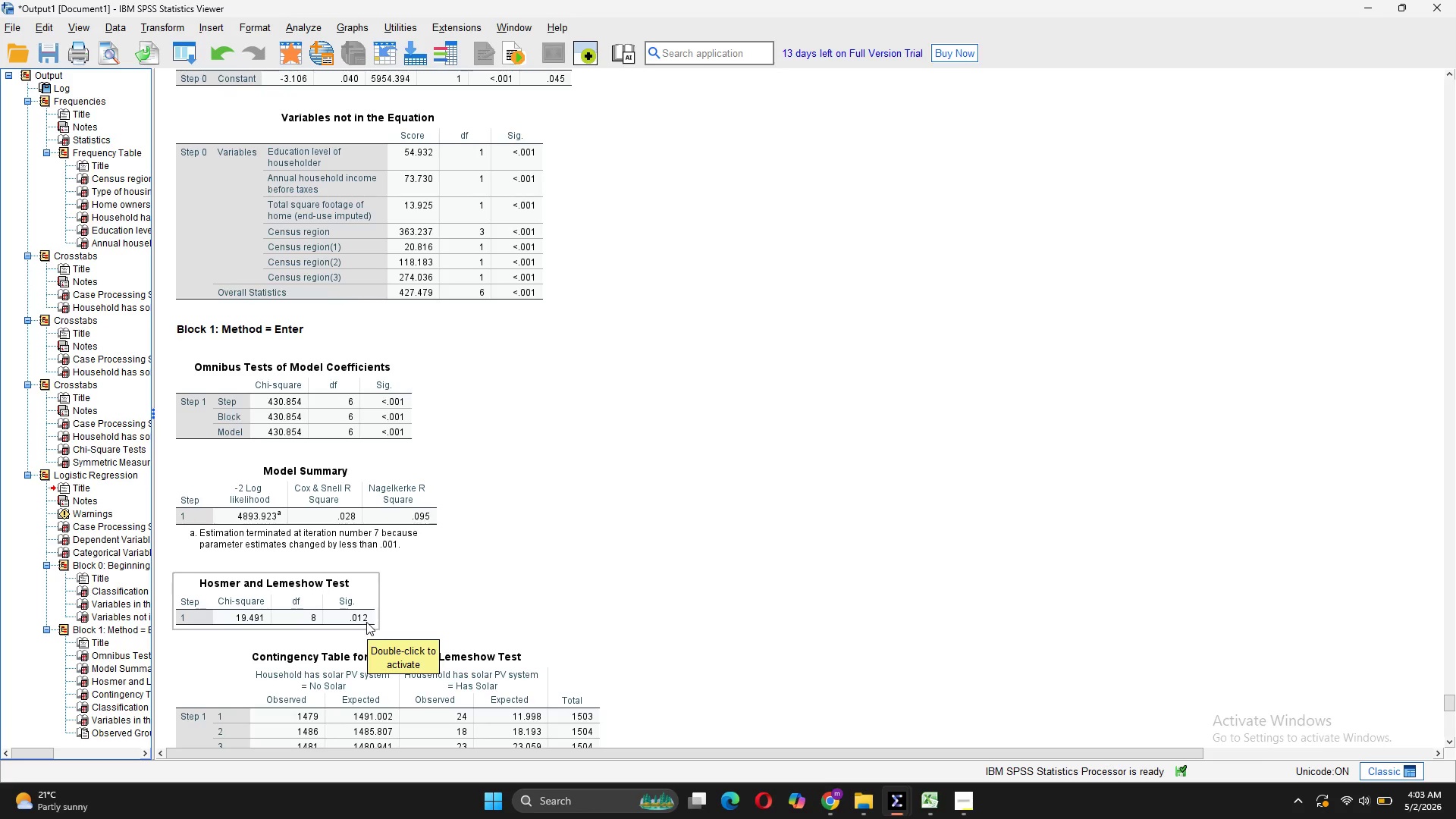 
wait(14.75)
 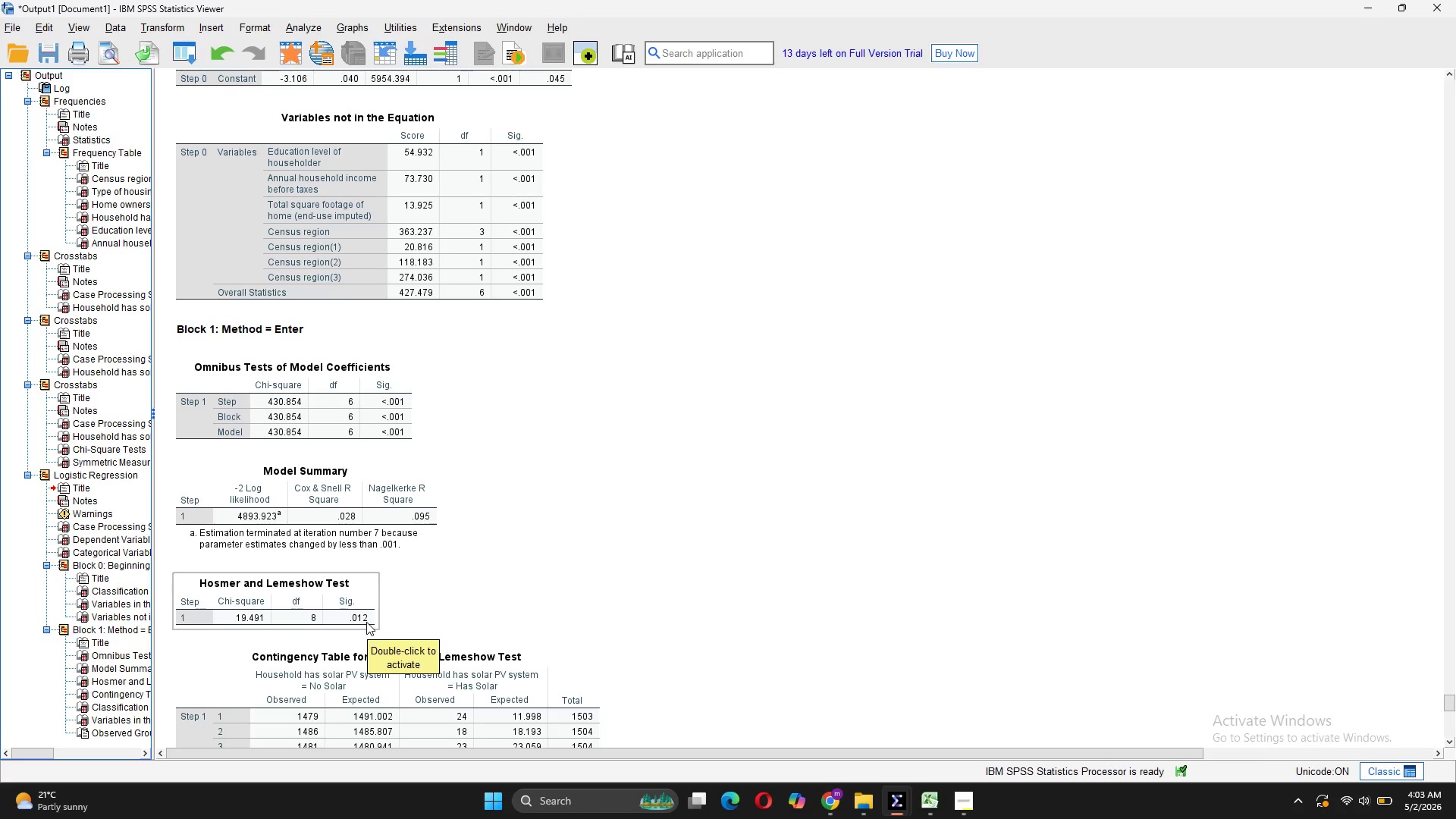 
scroll: coordinate [366, 622], scroll_direction: down, amount: 5.0
 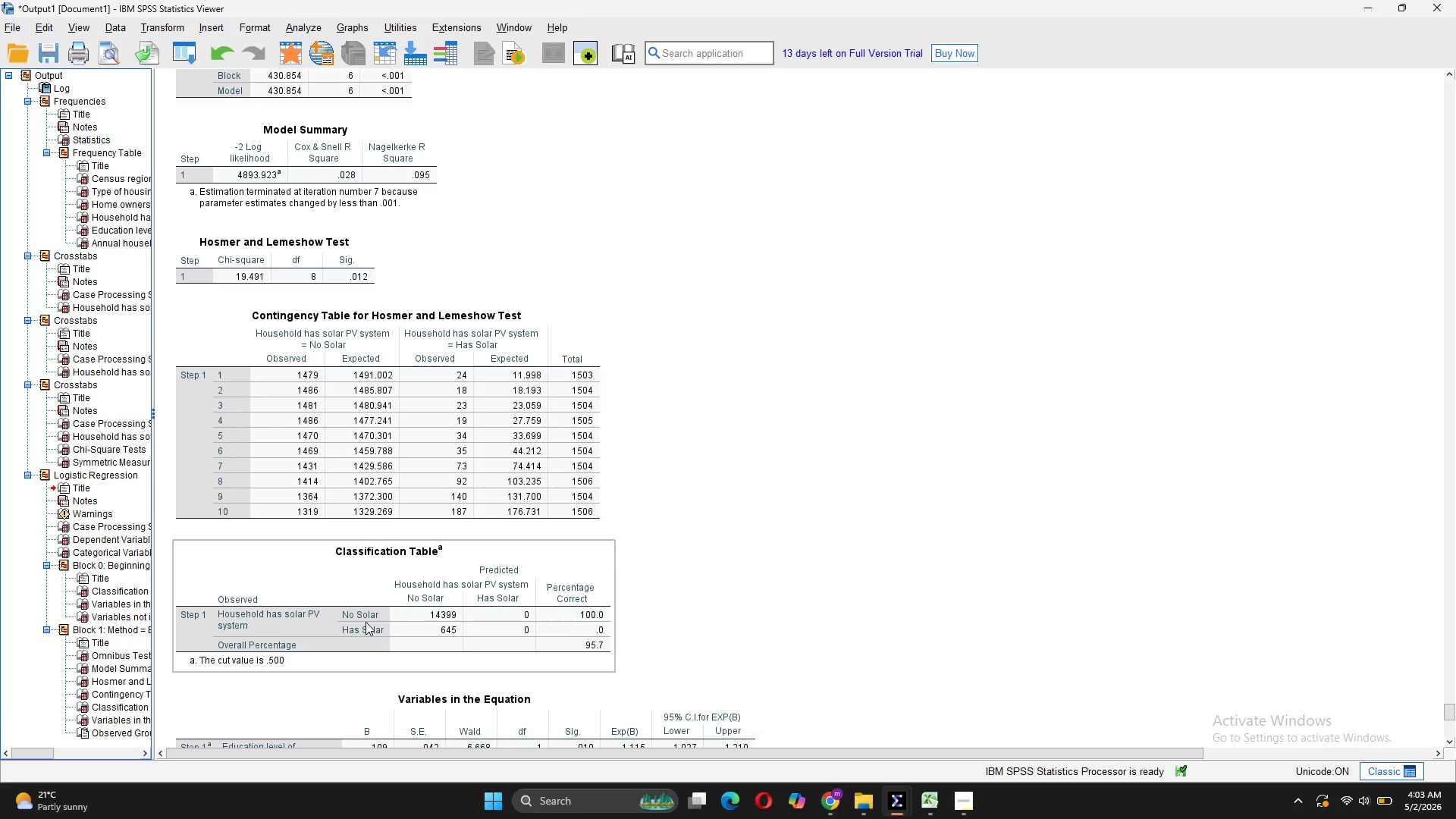 
wait(6.44)
 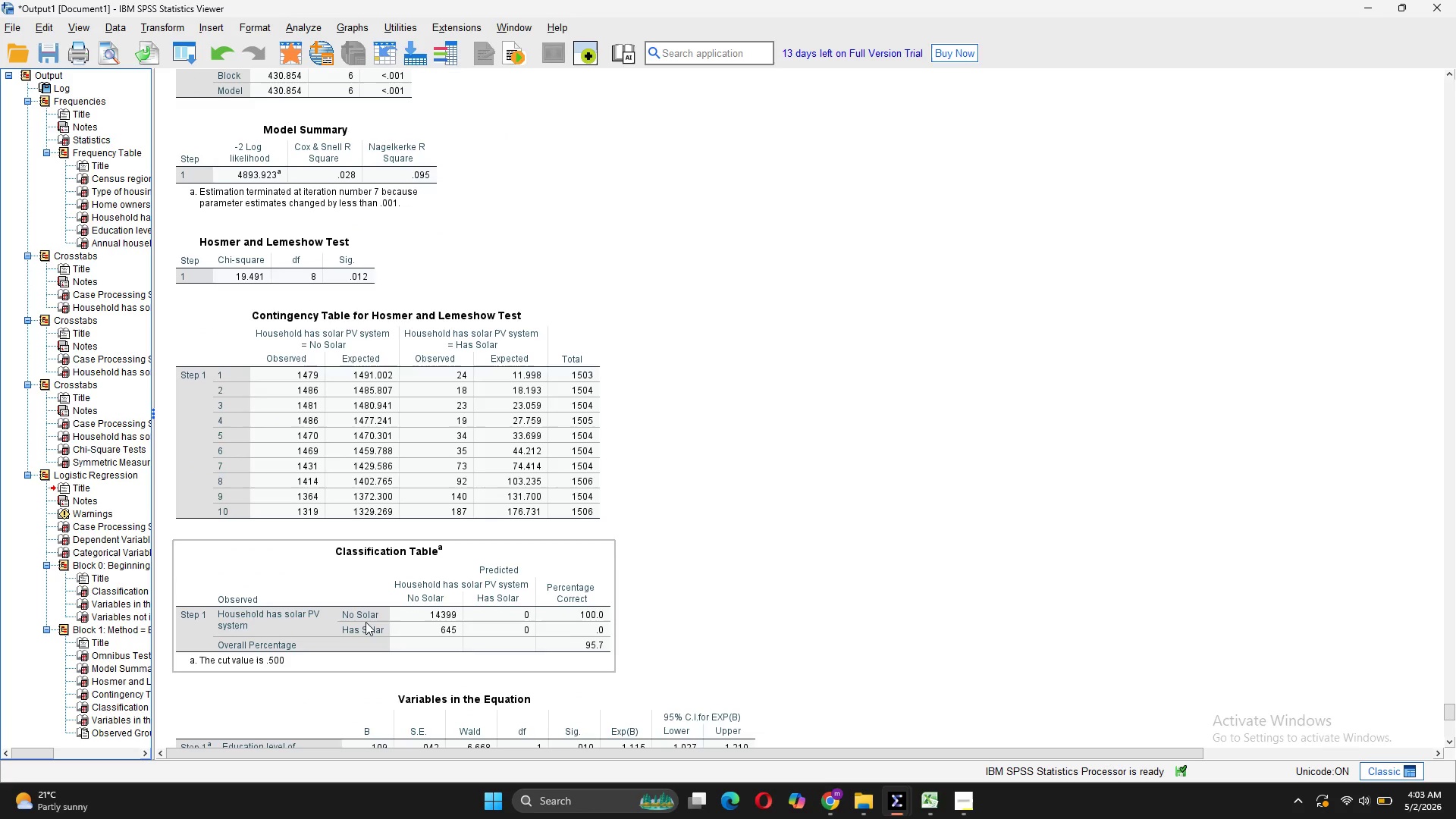 
scroll: coordinate [366, 622], scroll_direction: down, amount: 3.0
 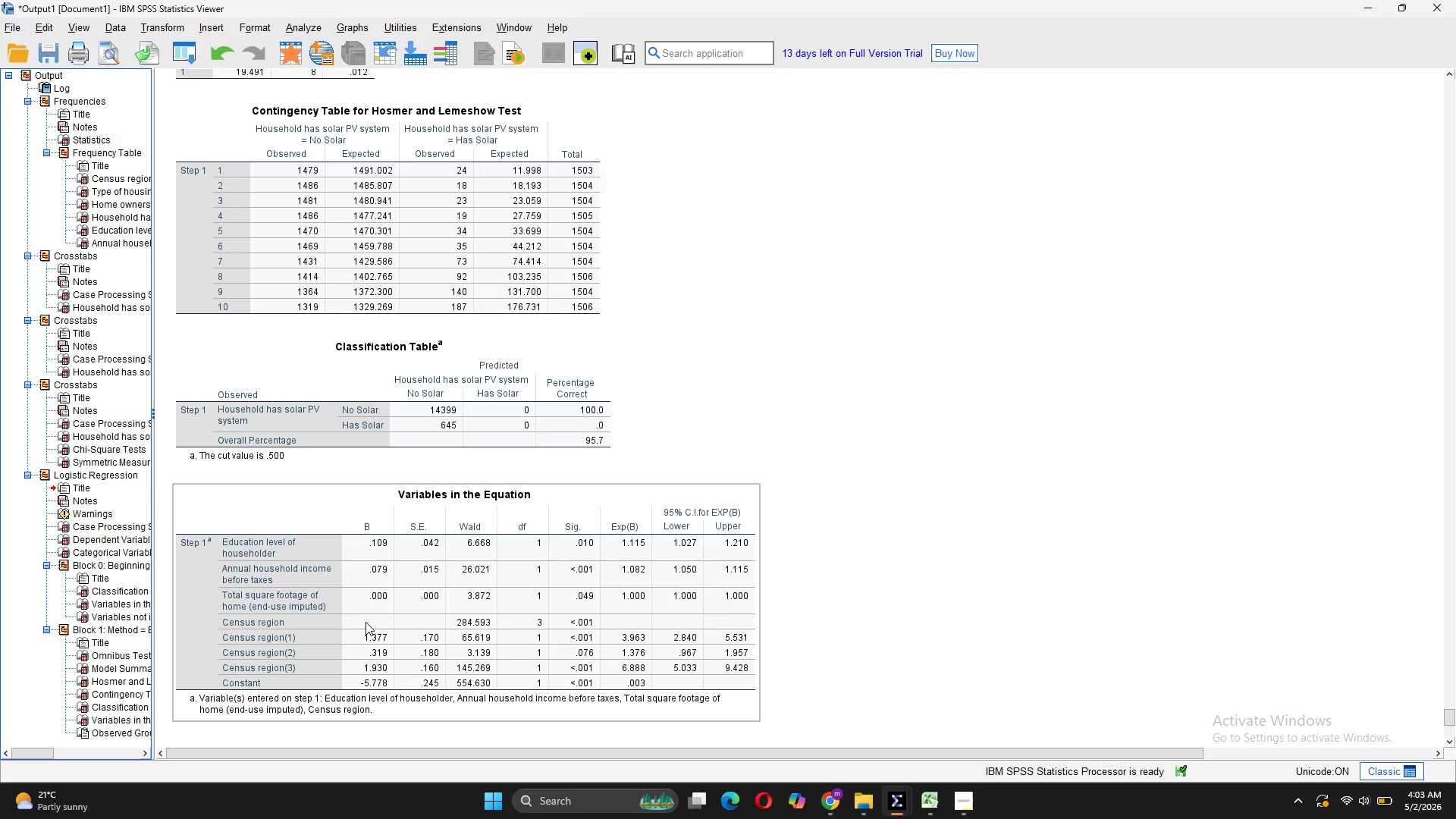 
scroll: coordinate [366, 622], scroll_direction: none, amount: 0.0
 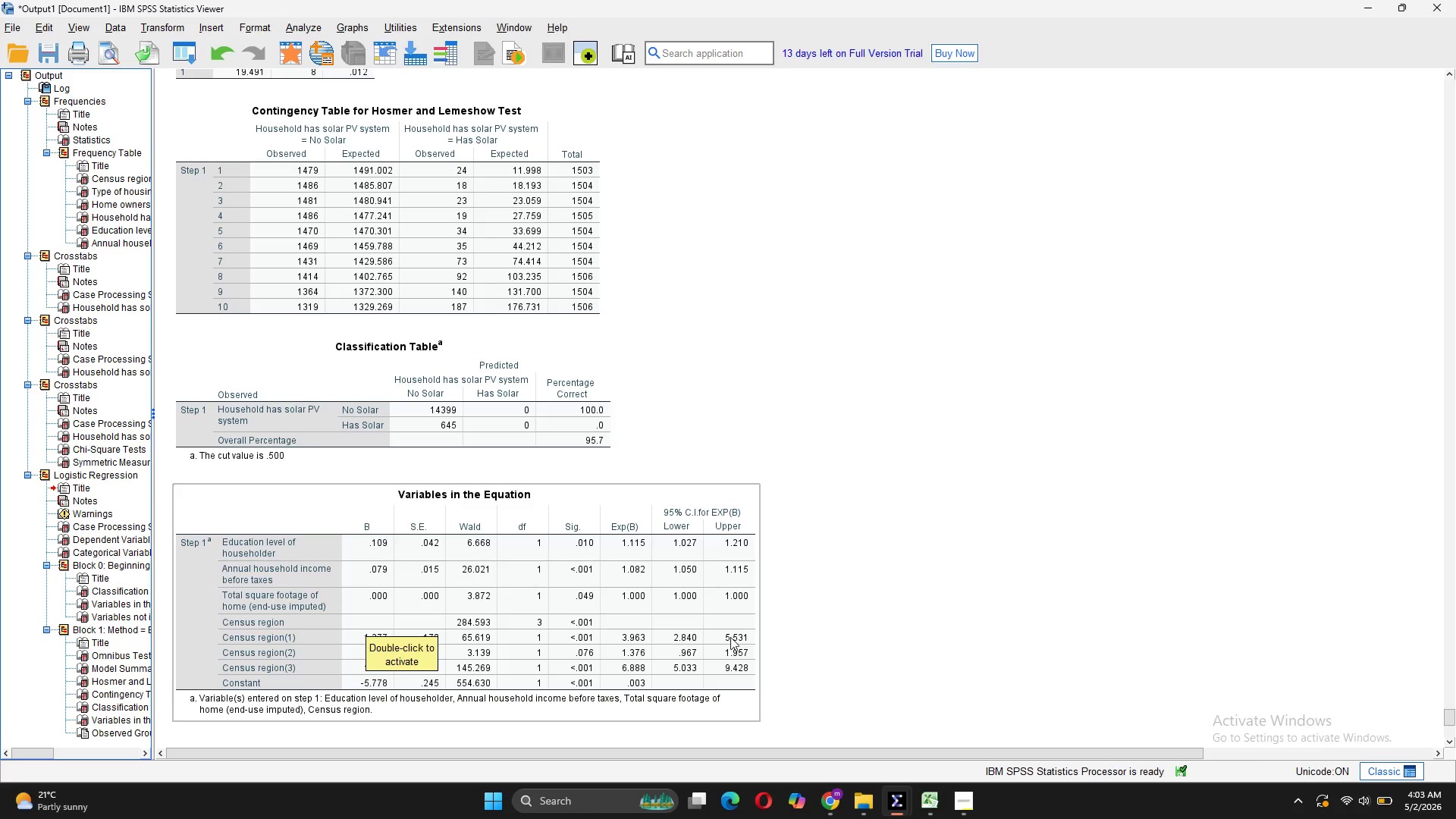 
wait(15.7)
 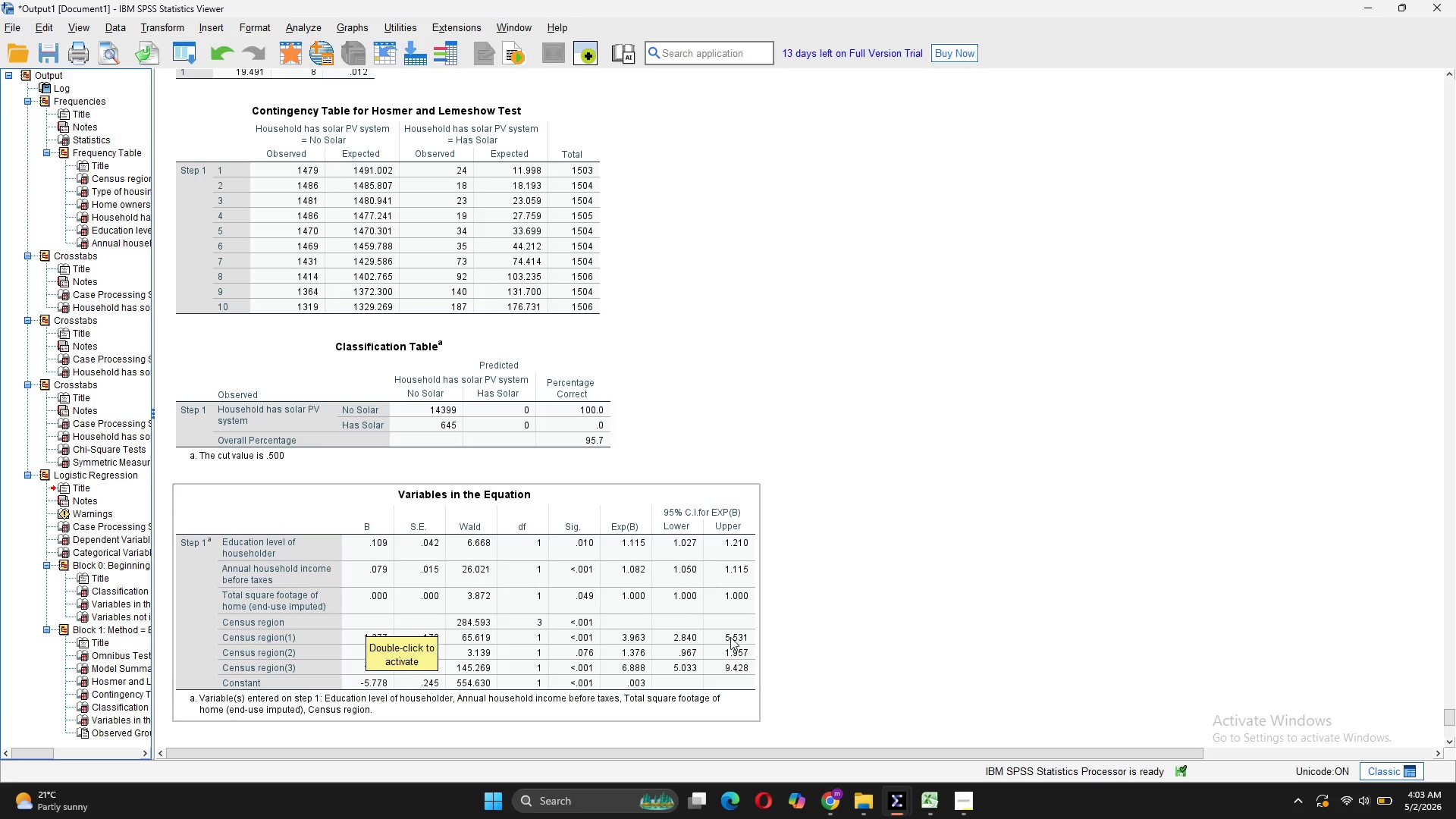 
scroll: coordinate [804, 629], scroll_direction: down, amount: 9.0
 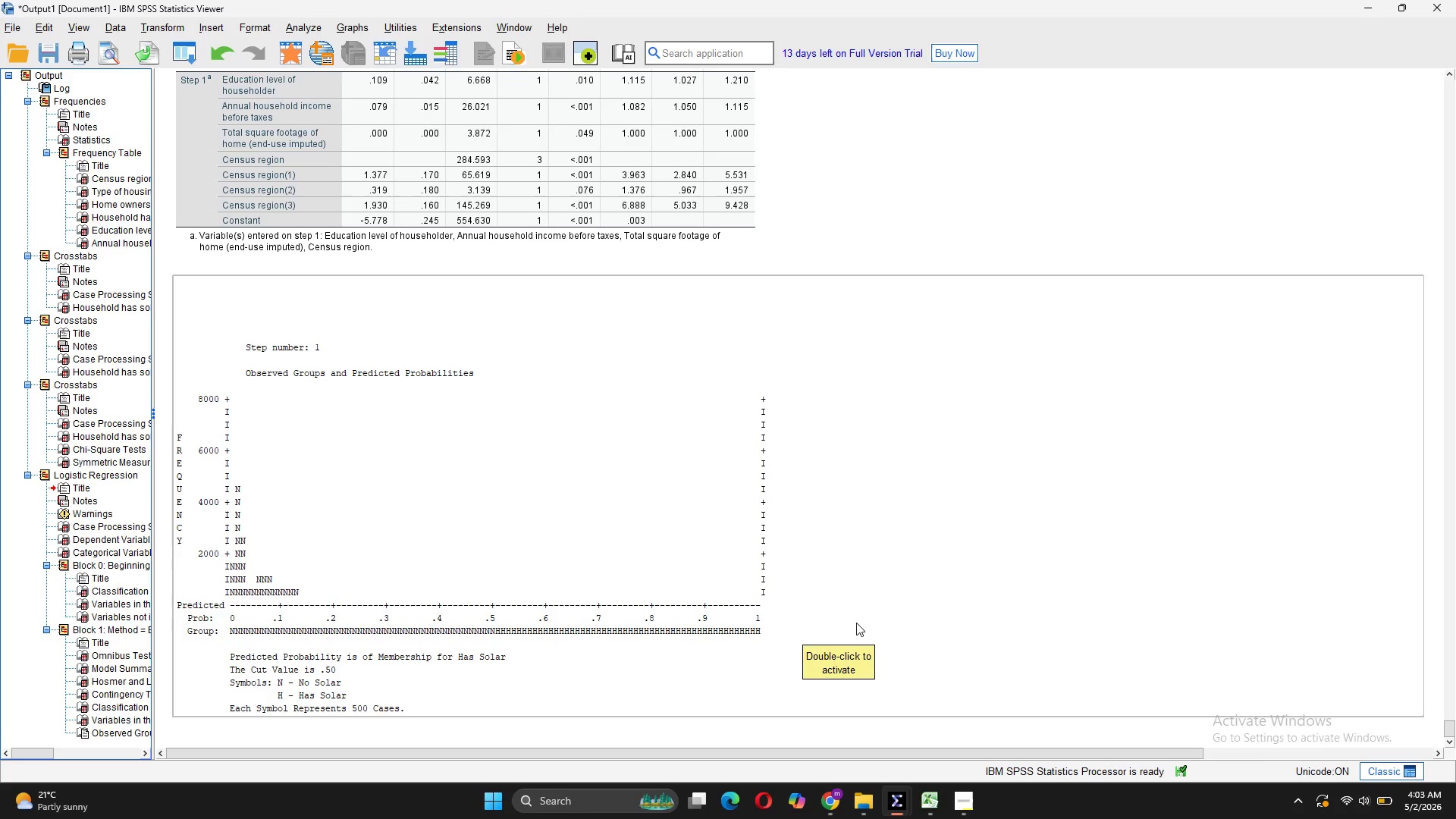 
wait(9.47)
 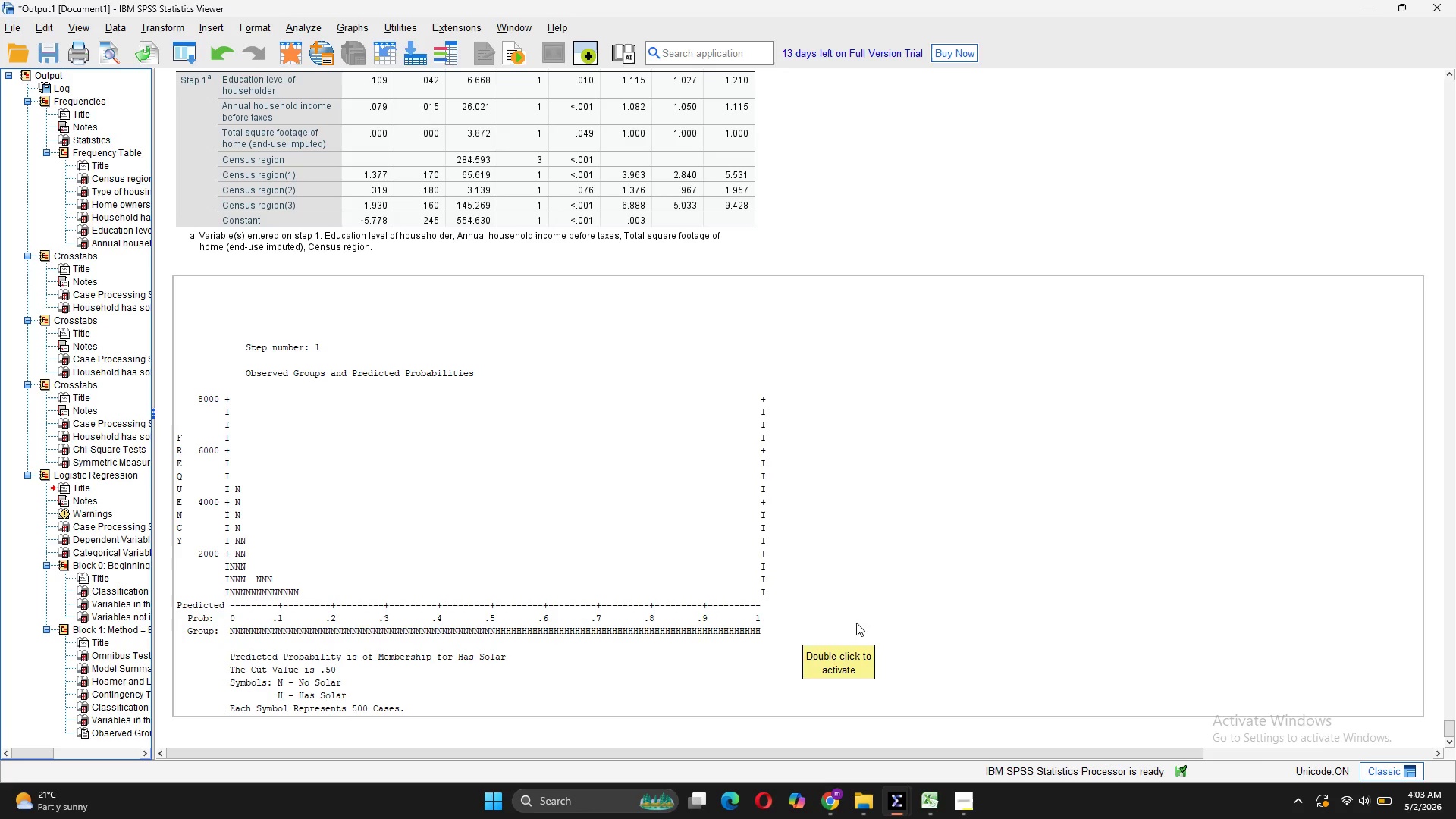 
left_click([970, 799])